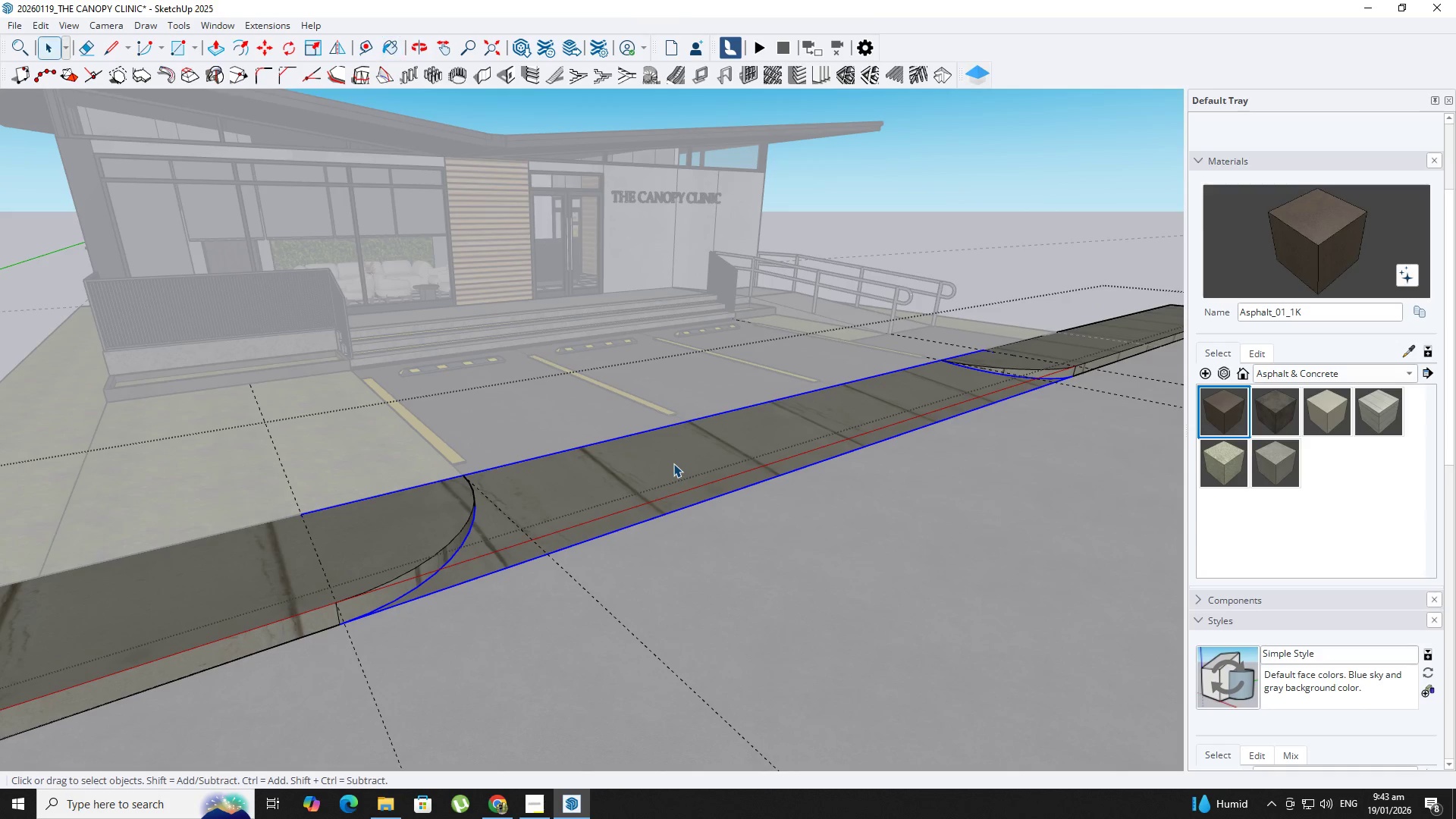 
double_click([673, 463])
 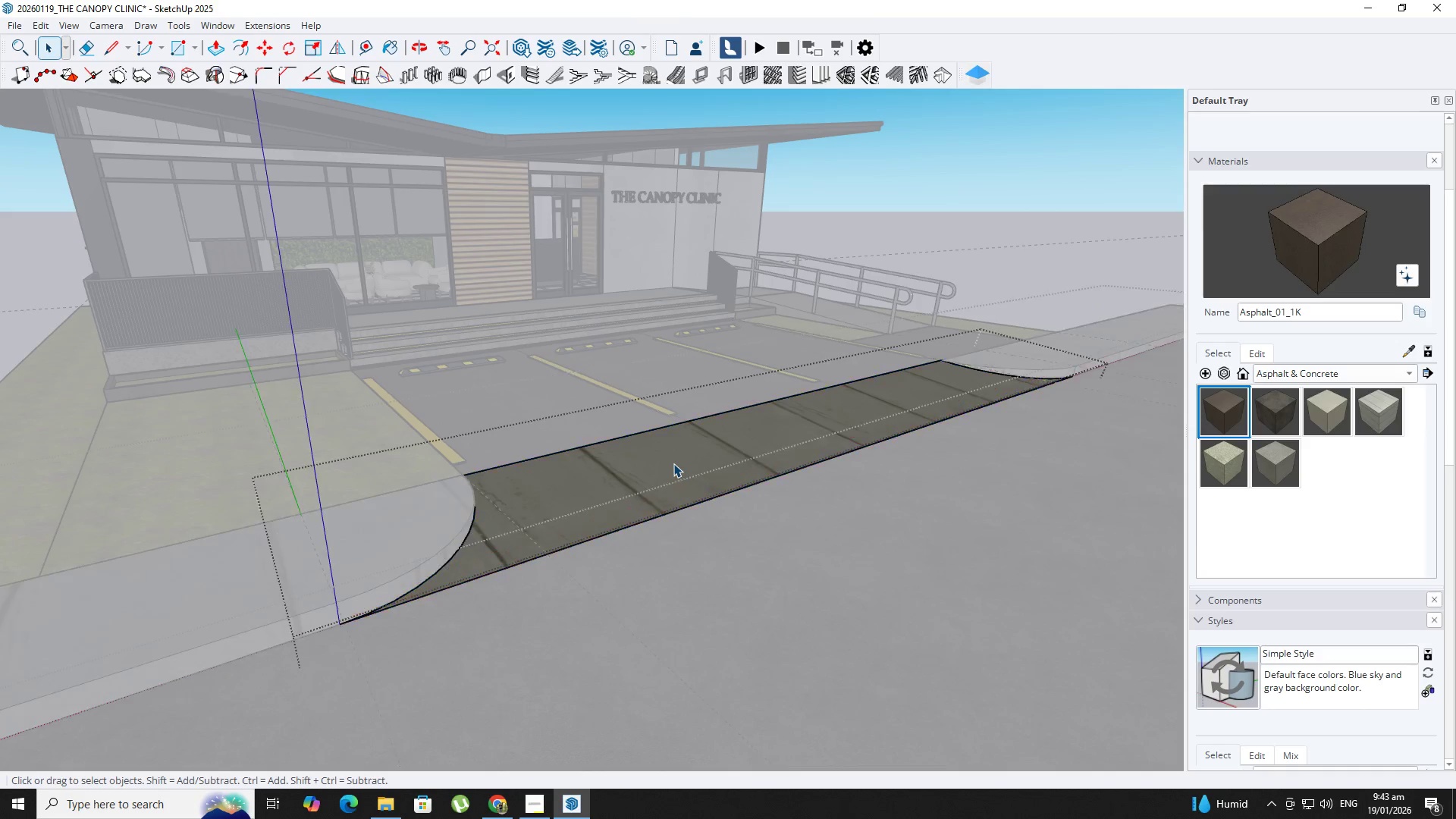 
triple_click([673, 463])
 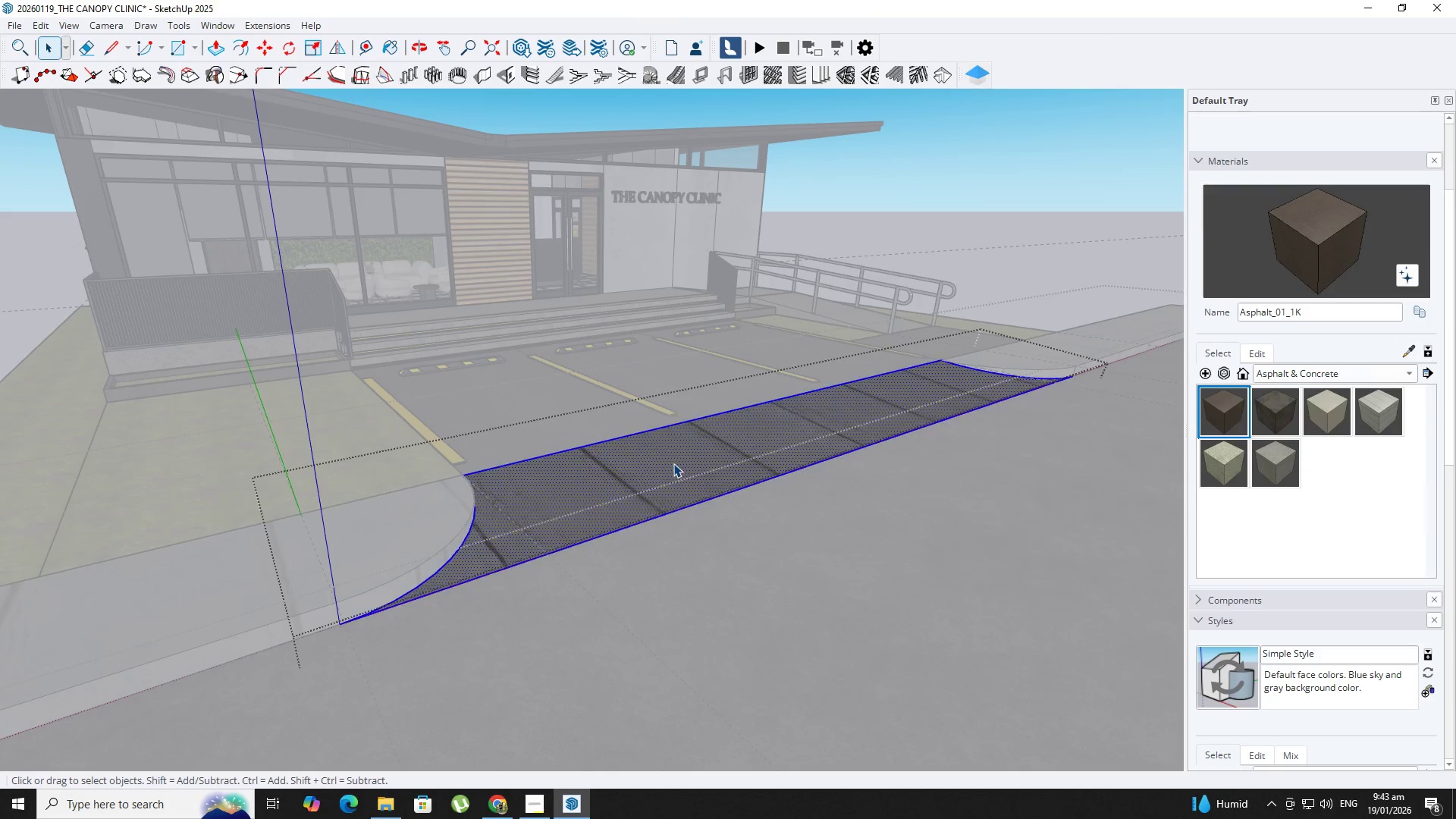 
triple_click([673, 463])
 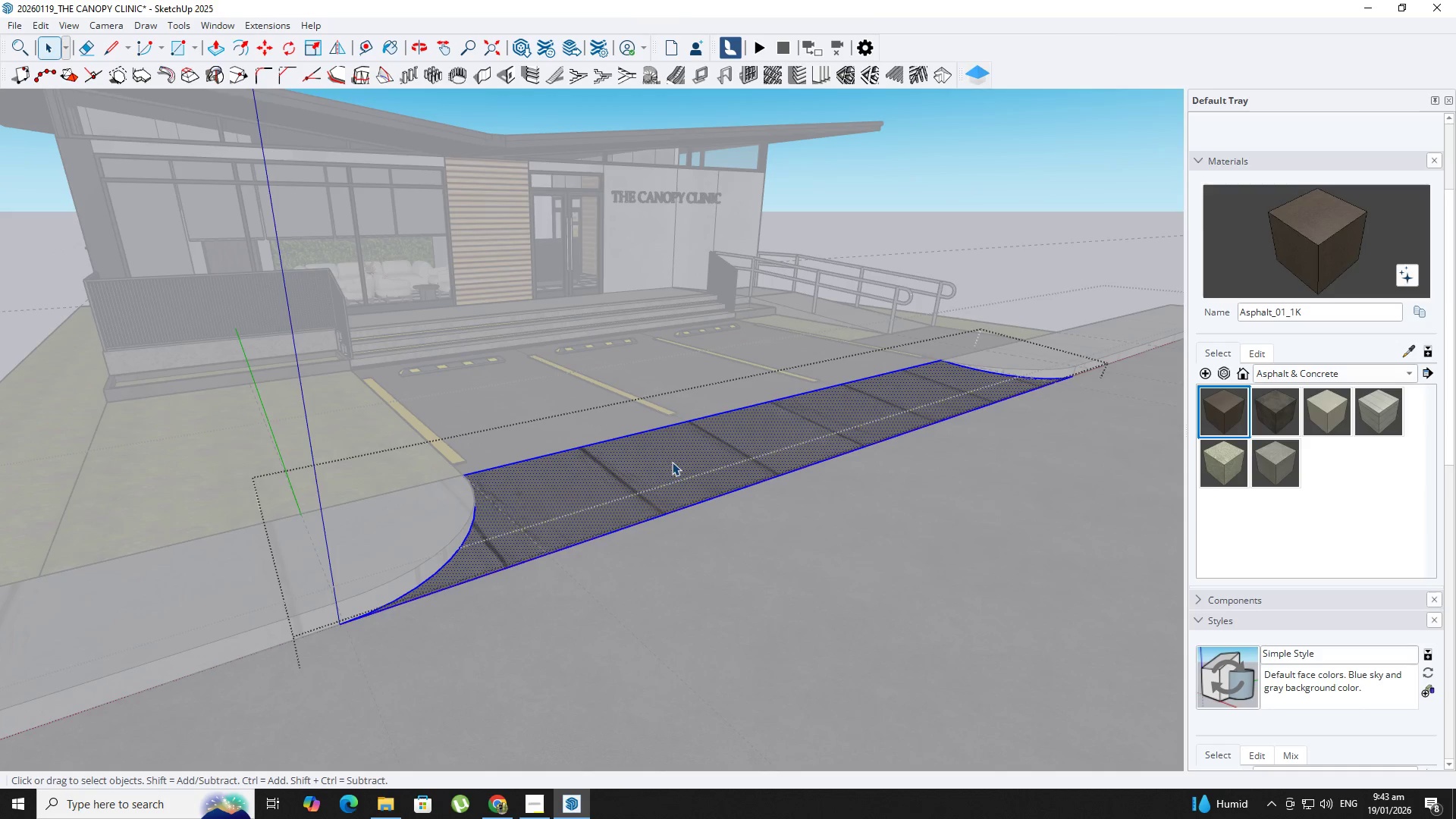 
key(N)
 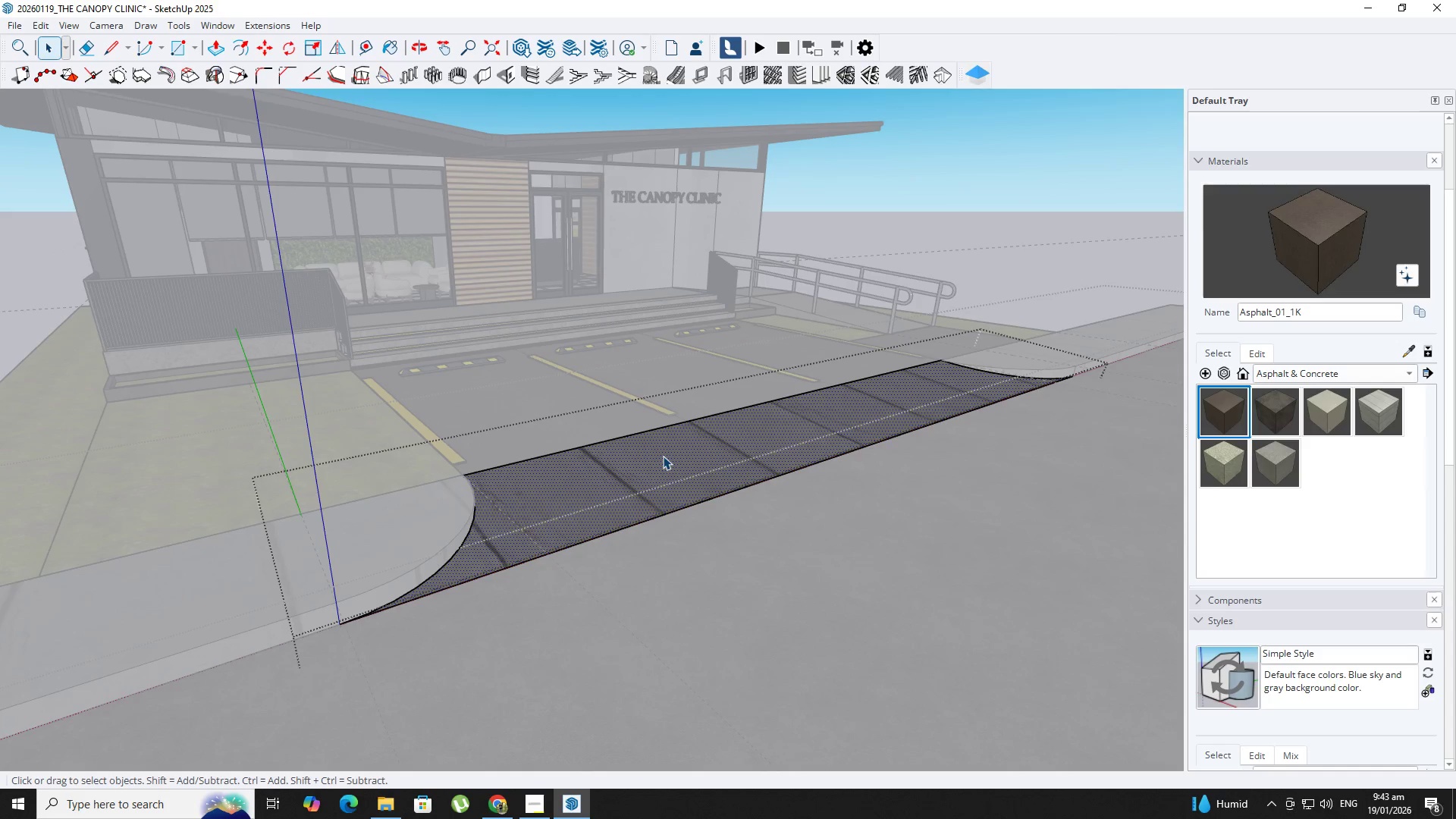 
double_click([663, 456])
 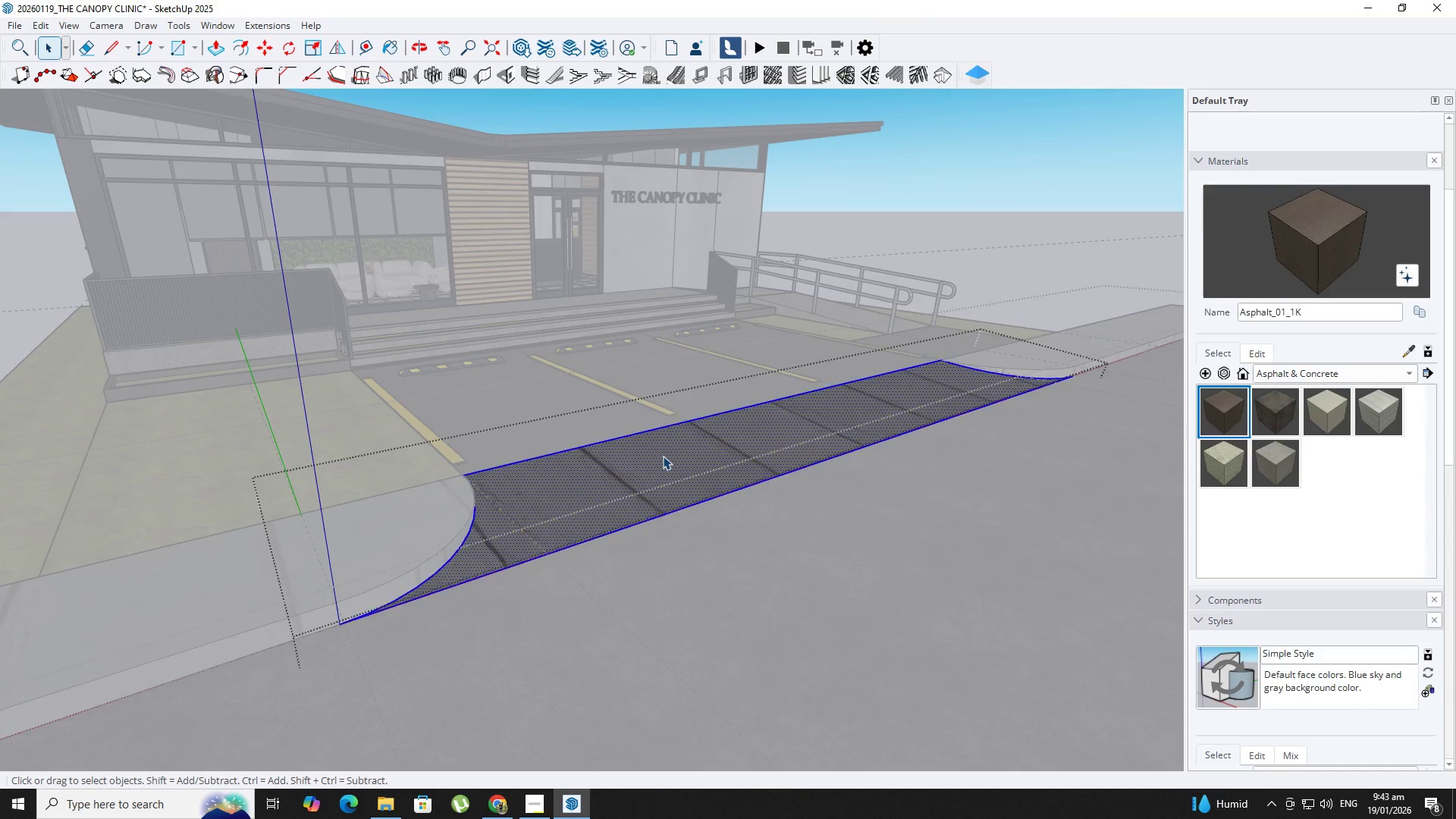 
triple_click([663, 456])
 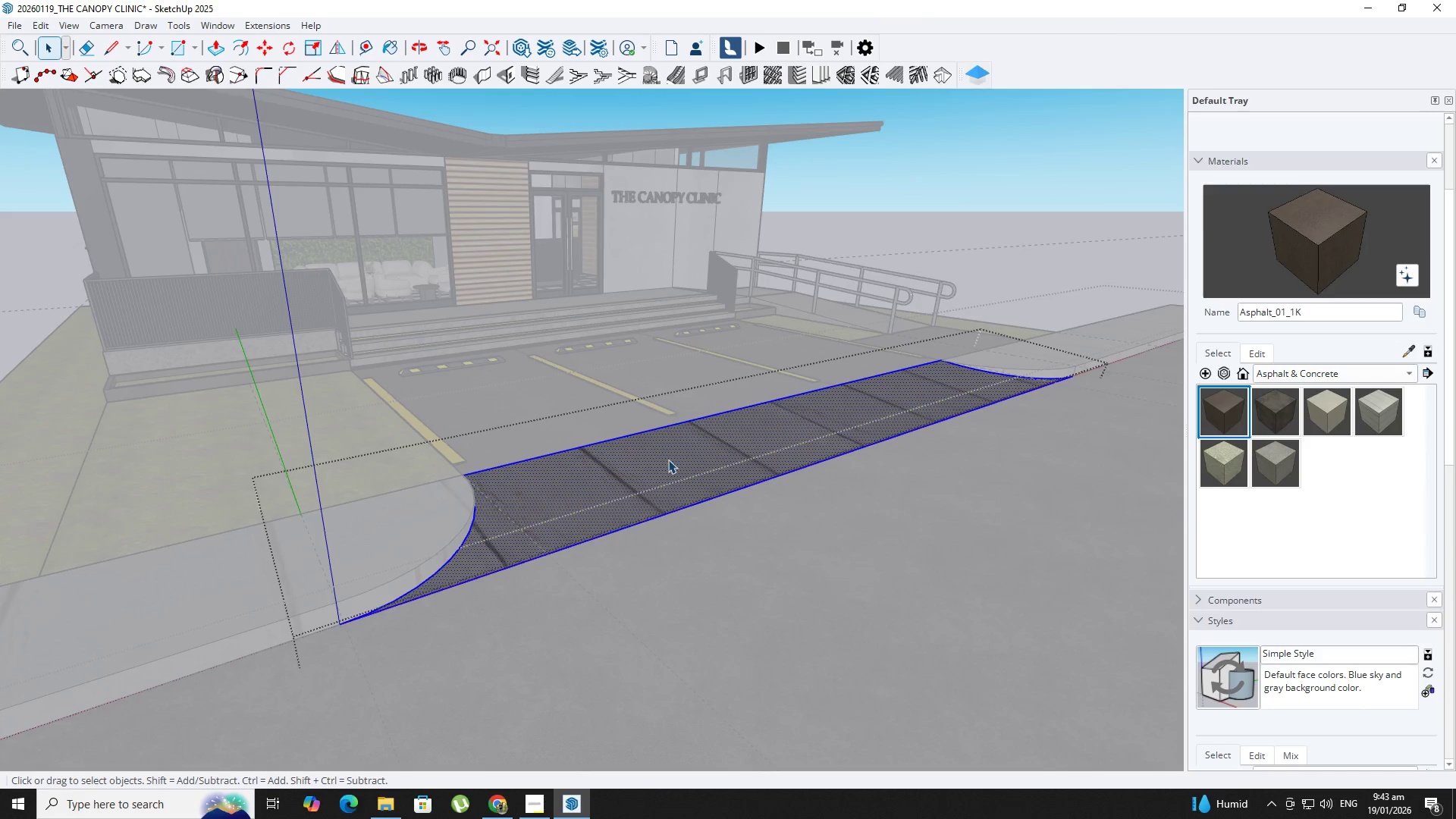 
key(B)
 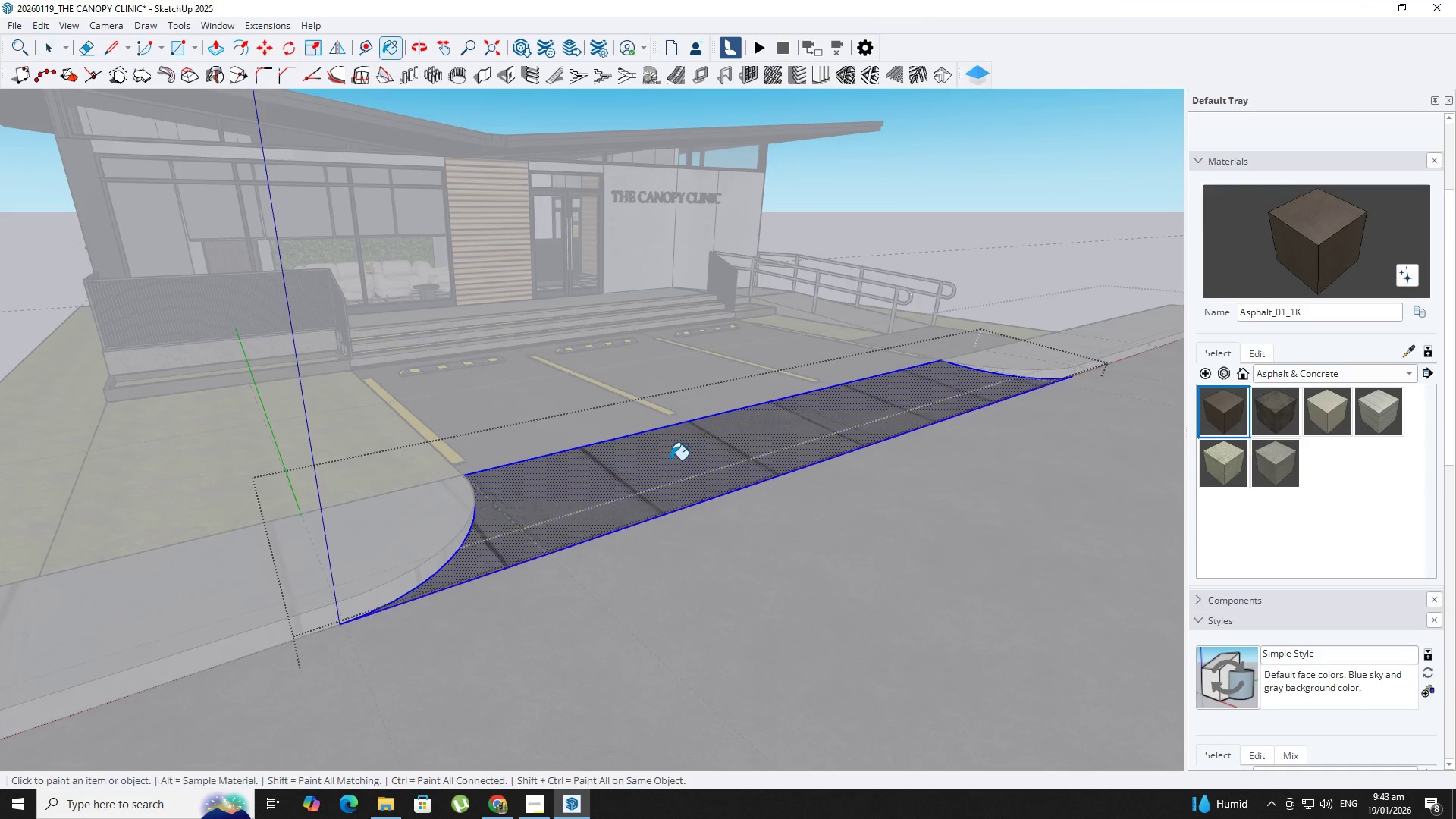 
left_click_drag(start_coordinate=[670, 460], to_coordinate=[675, 460])
 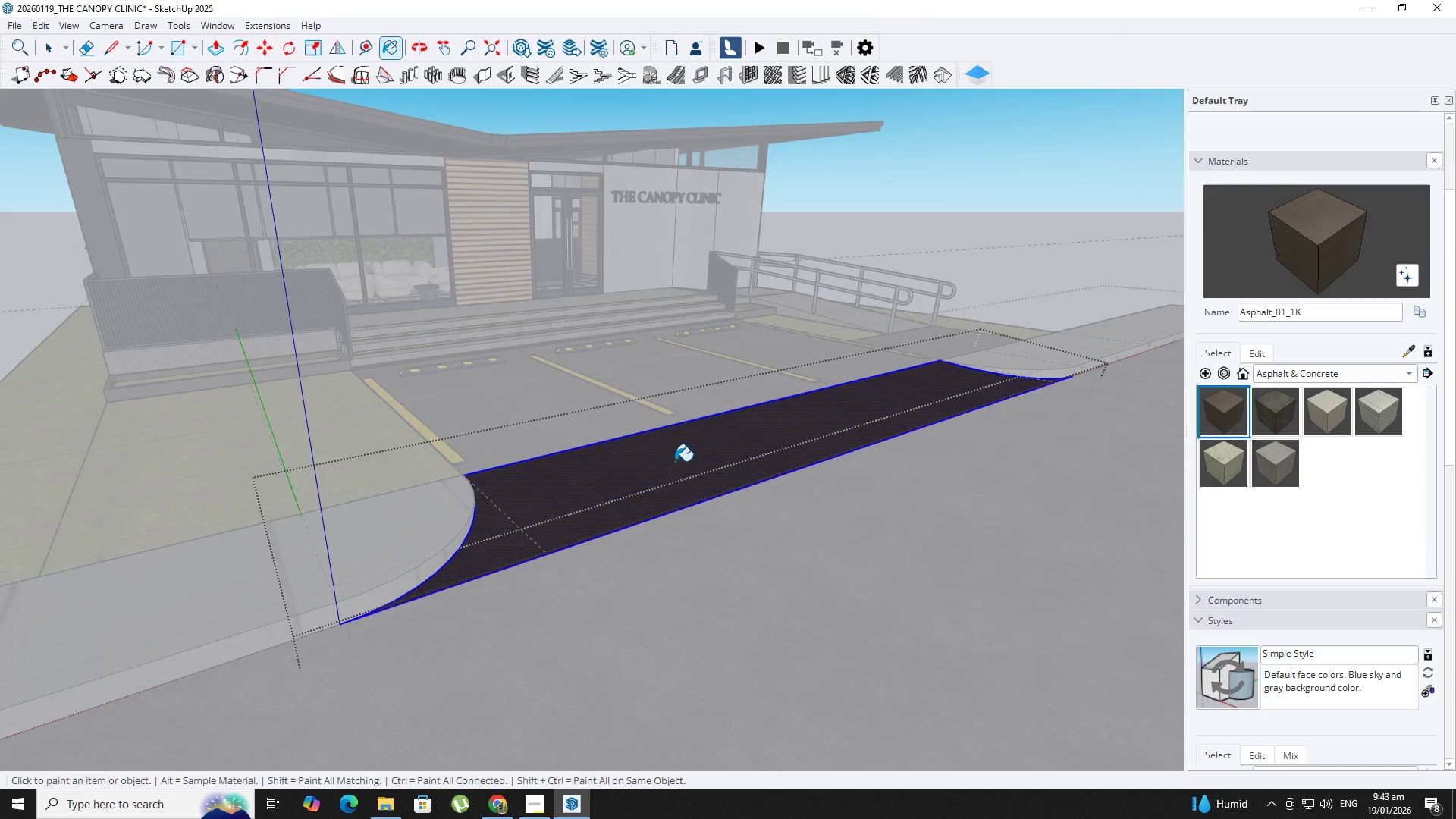 
key(Space)
 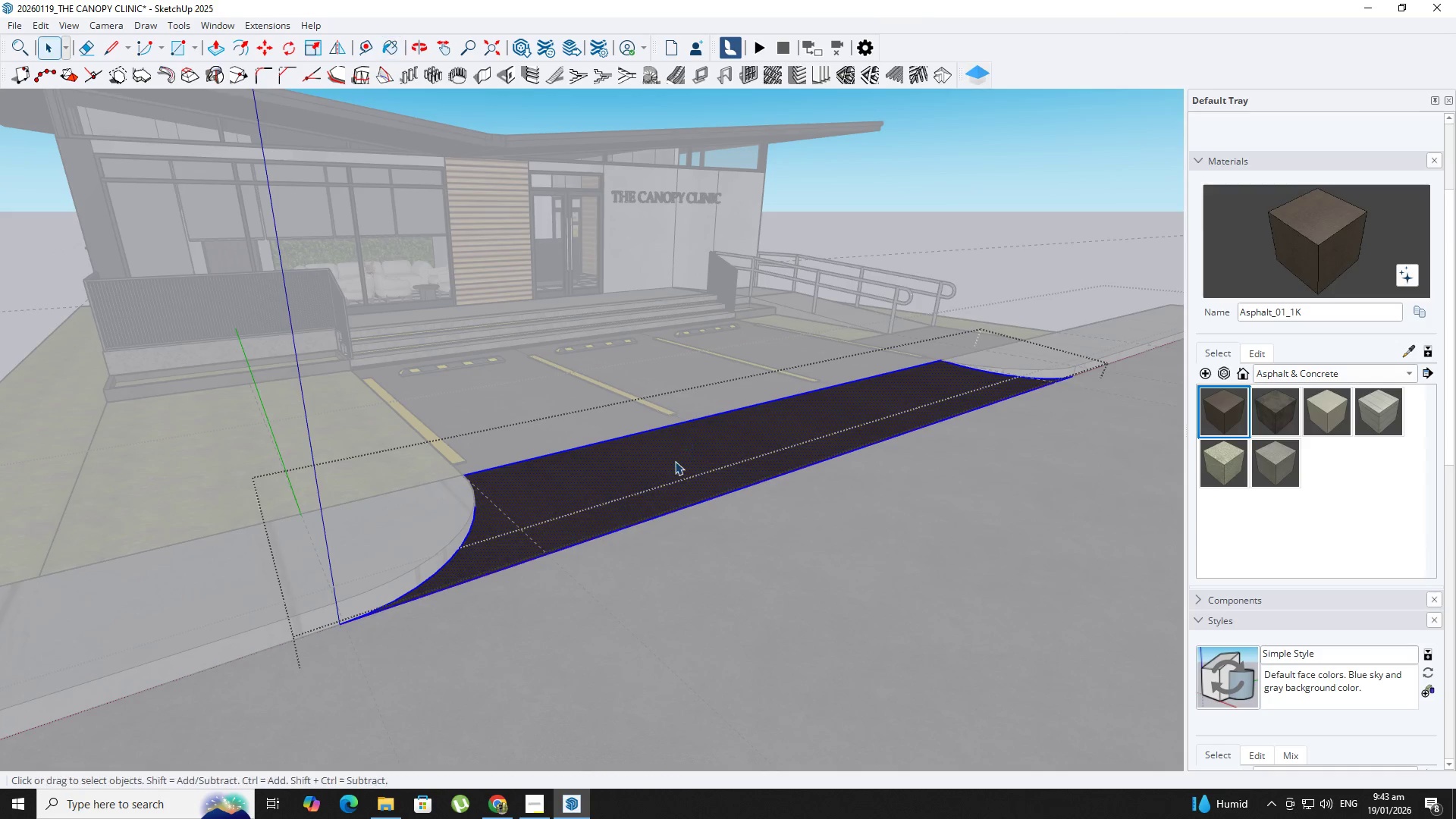 
key(Escape)
 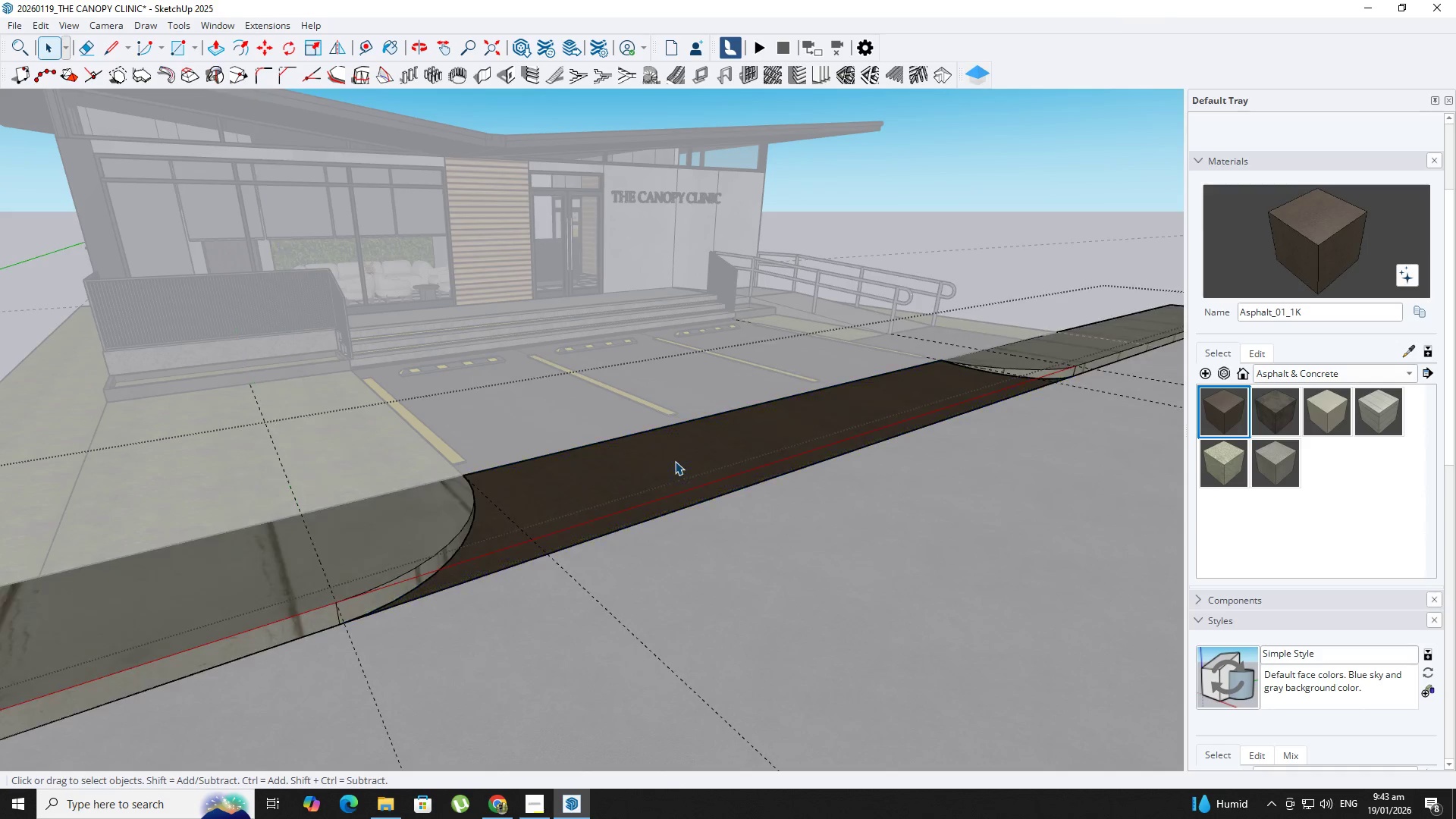 
key(Escape)
 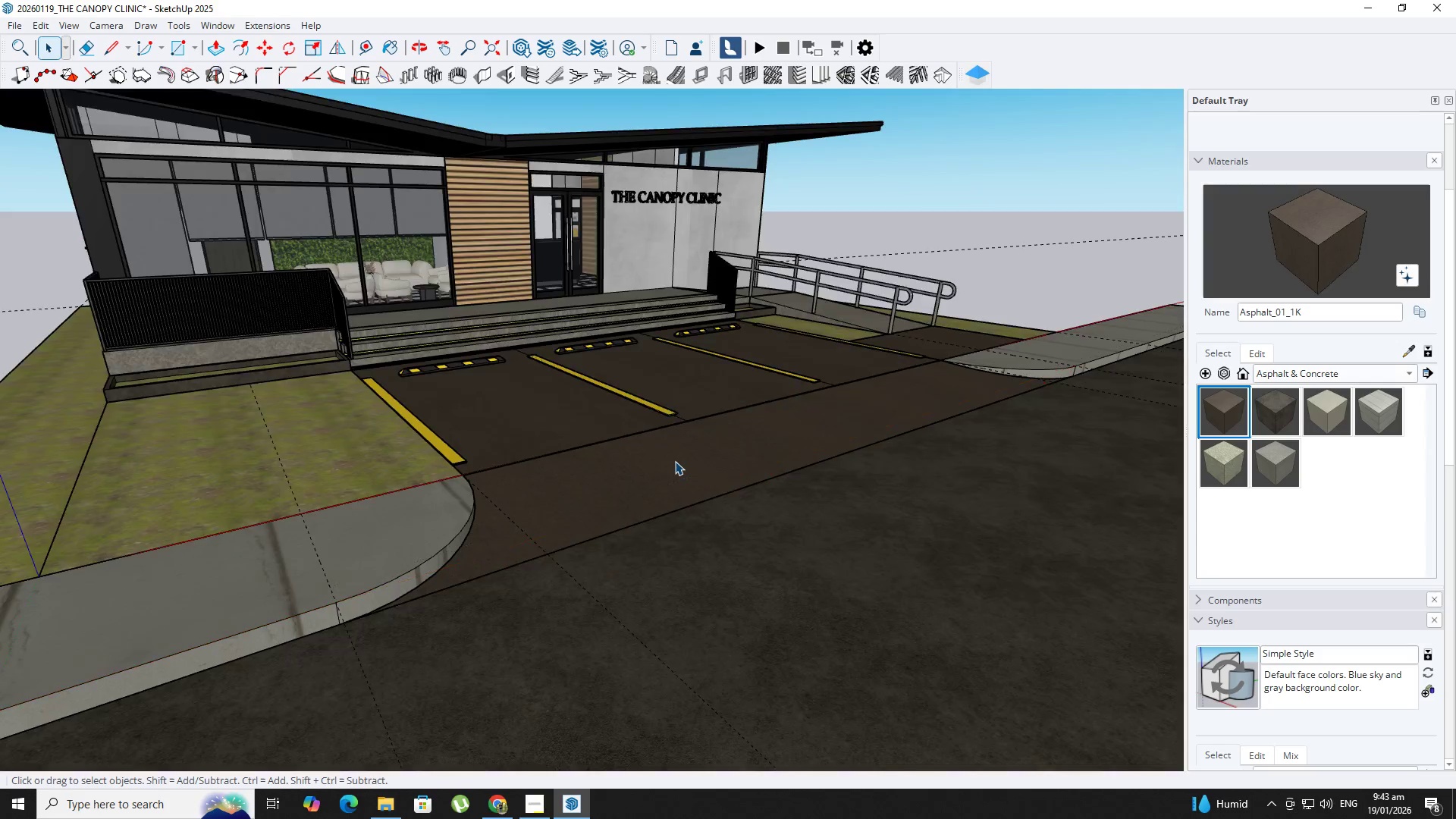 
key(Escape)
 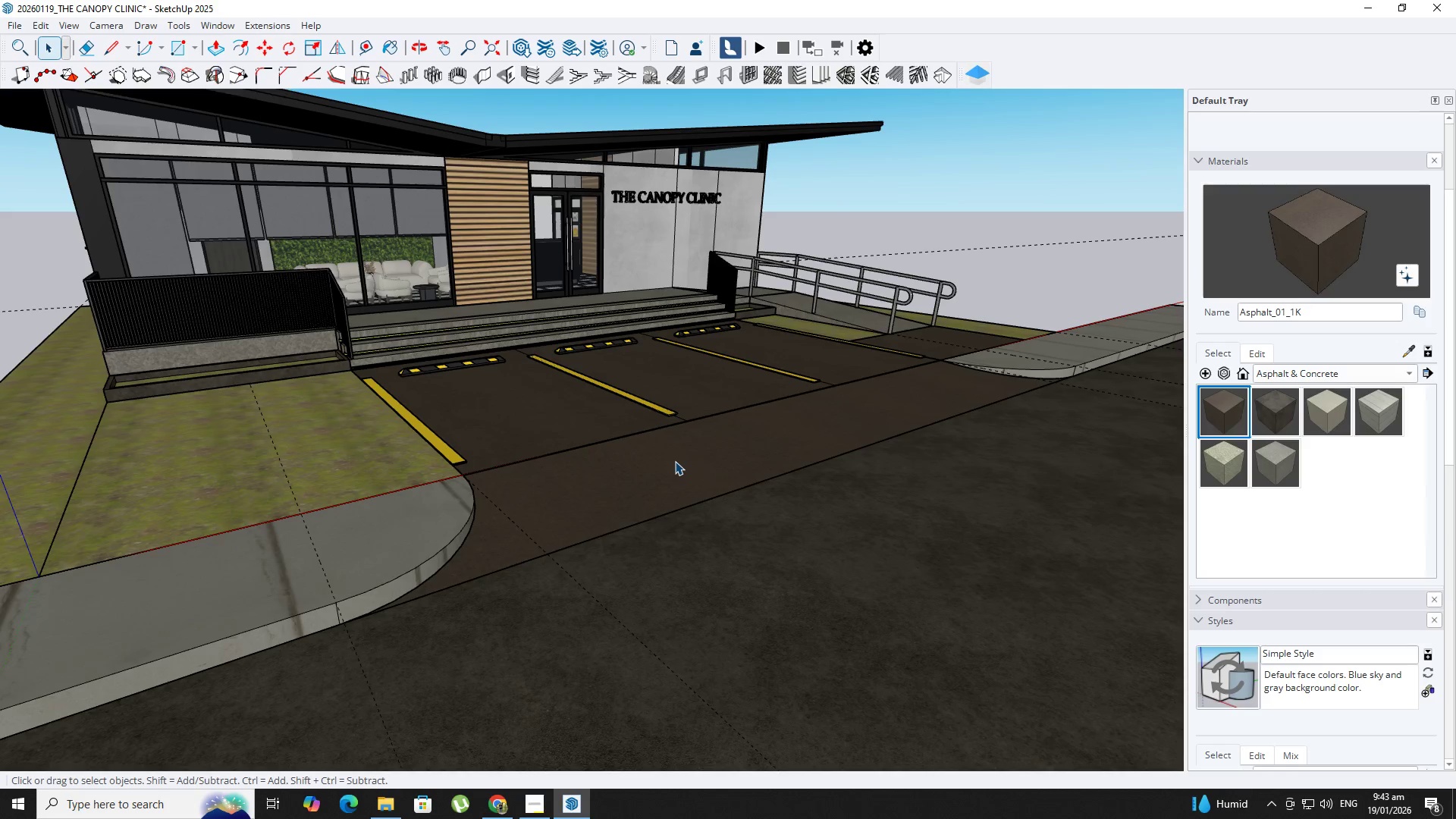 
key(Escape)
 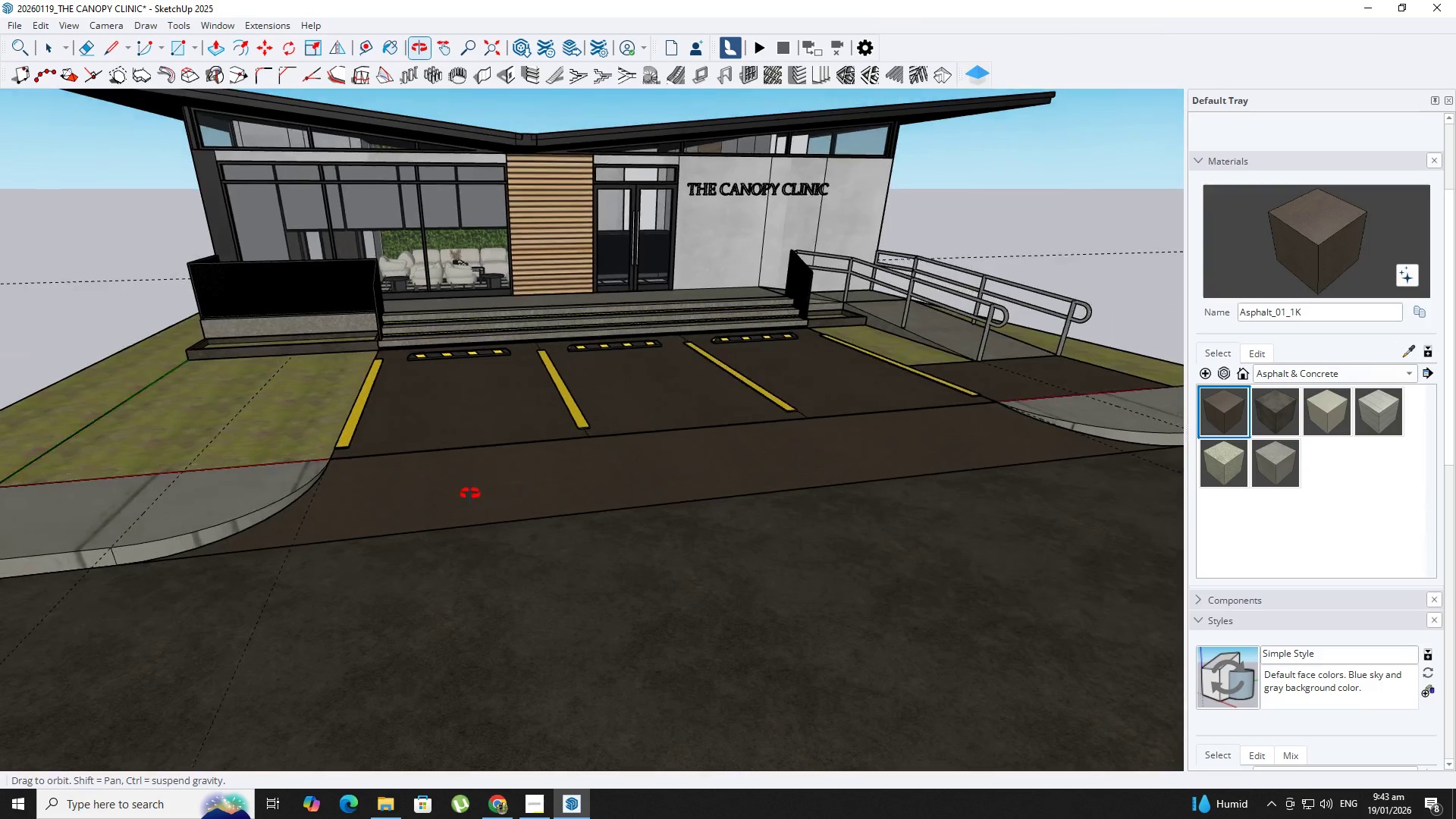 
scroll: coordinate [406, 544], scroll_direction: down, amount: 3.0
 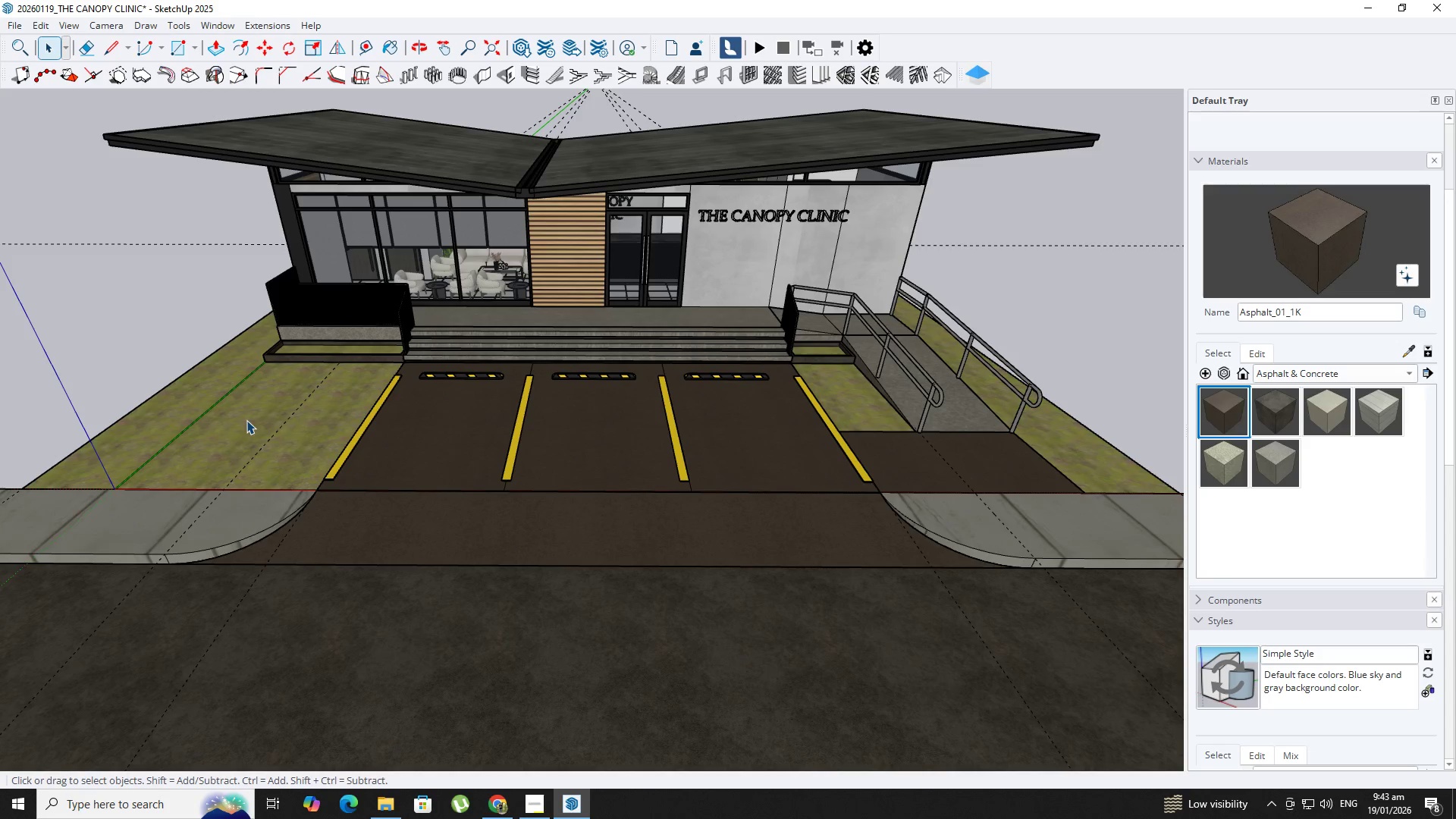 
wait(11.84)
 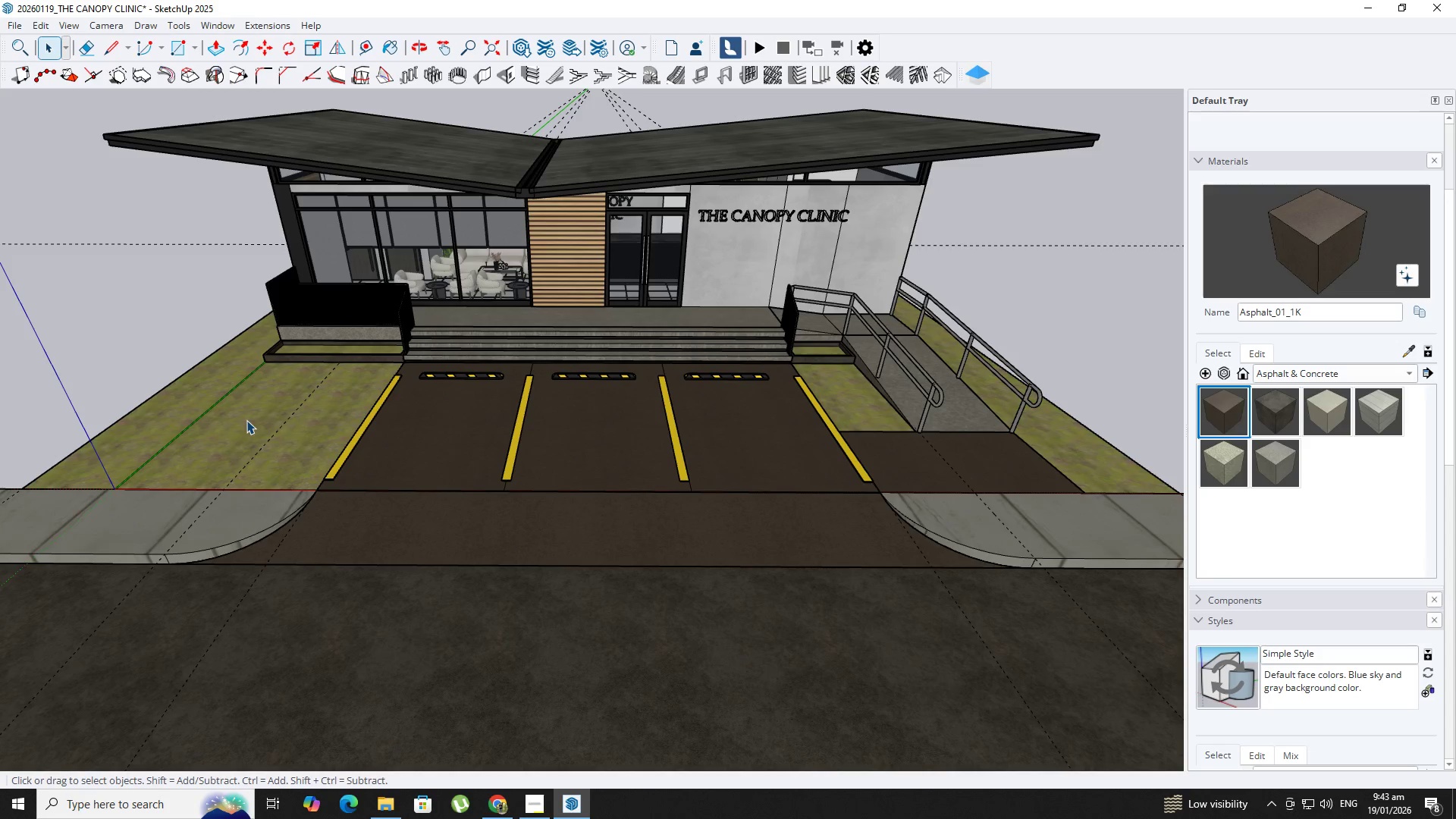 
left_click([218, 27])
 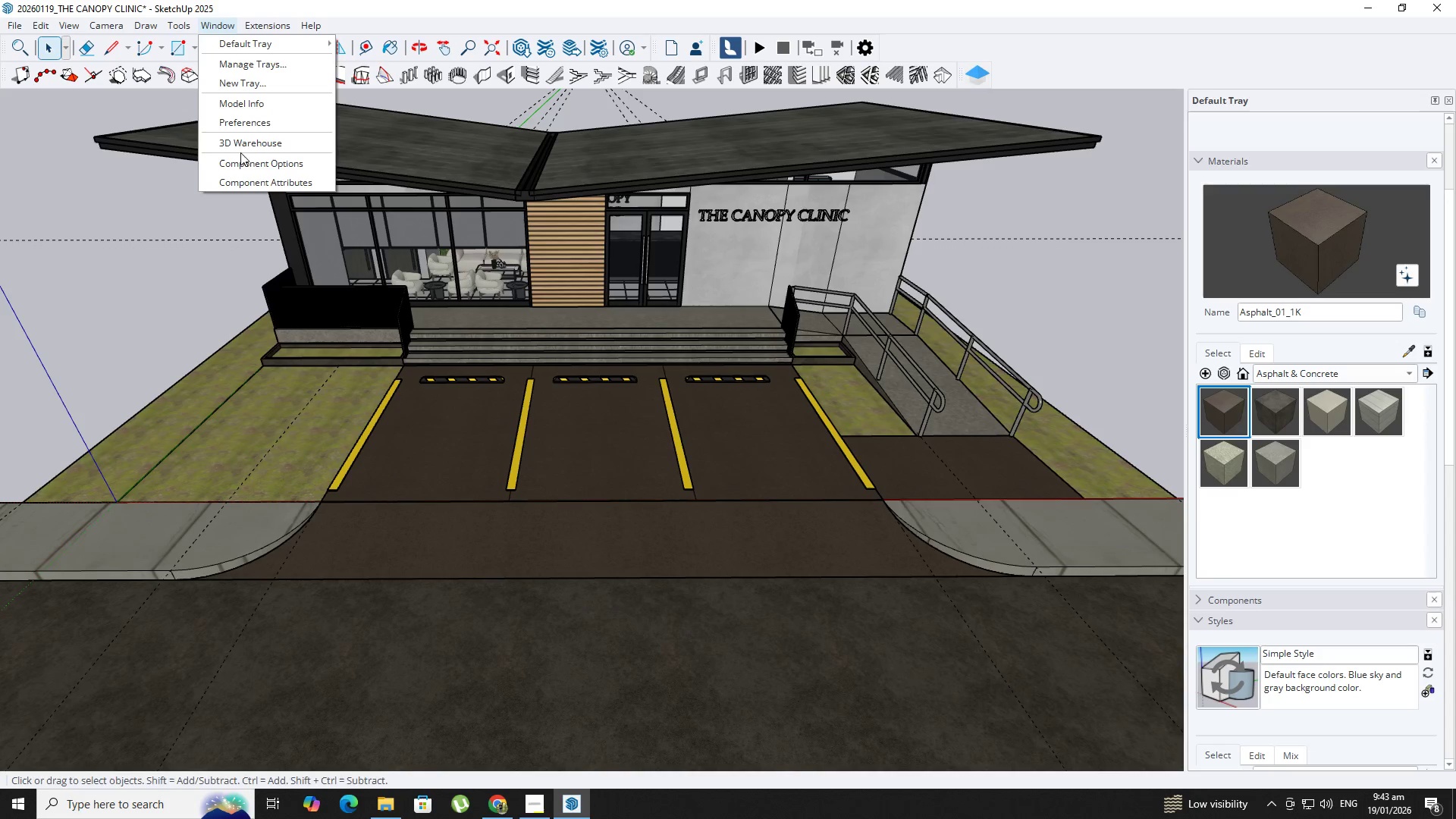 
left_click([237, 149])
 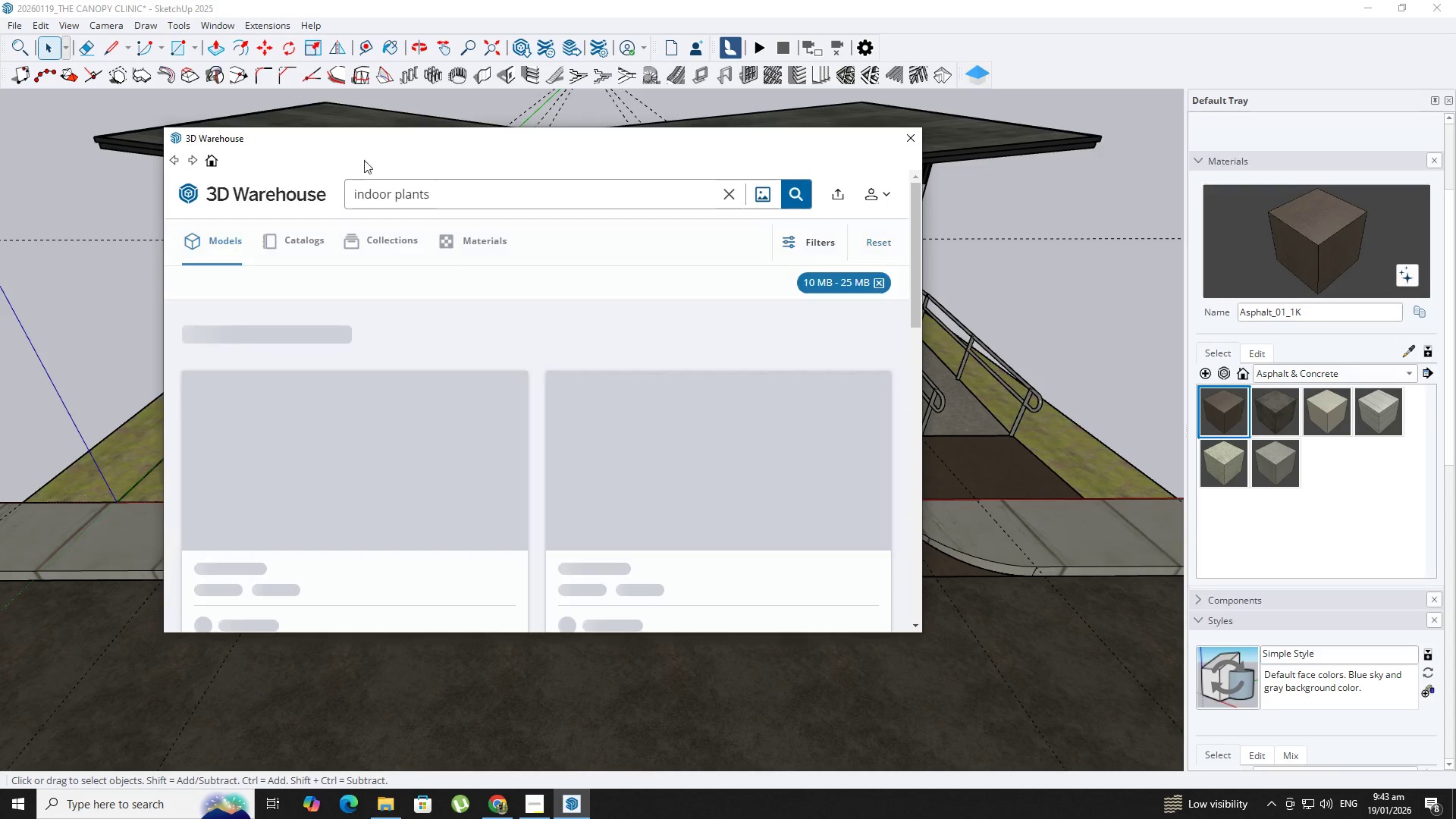 
left_click([501, 183])
 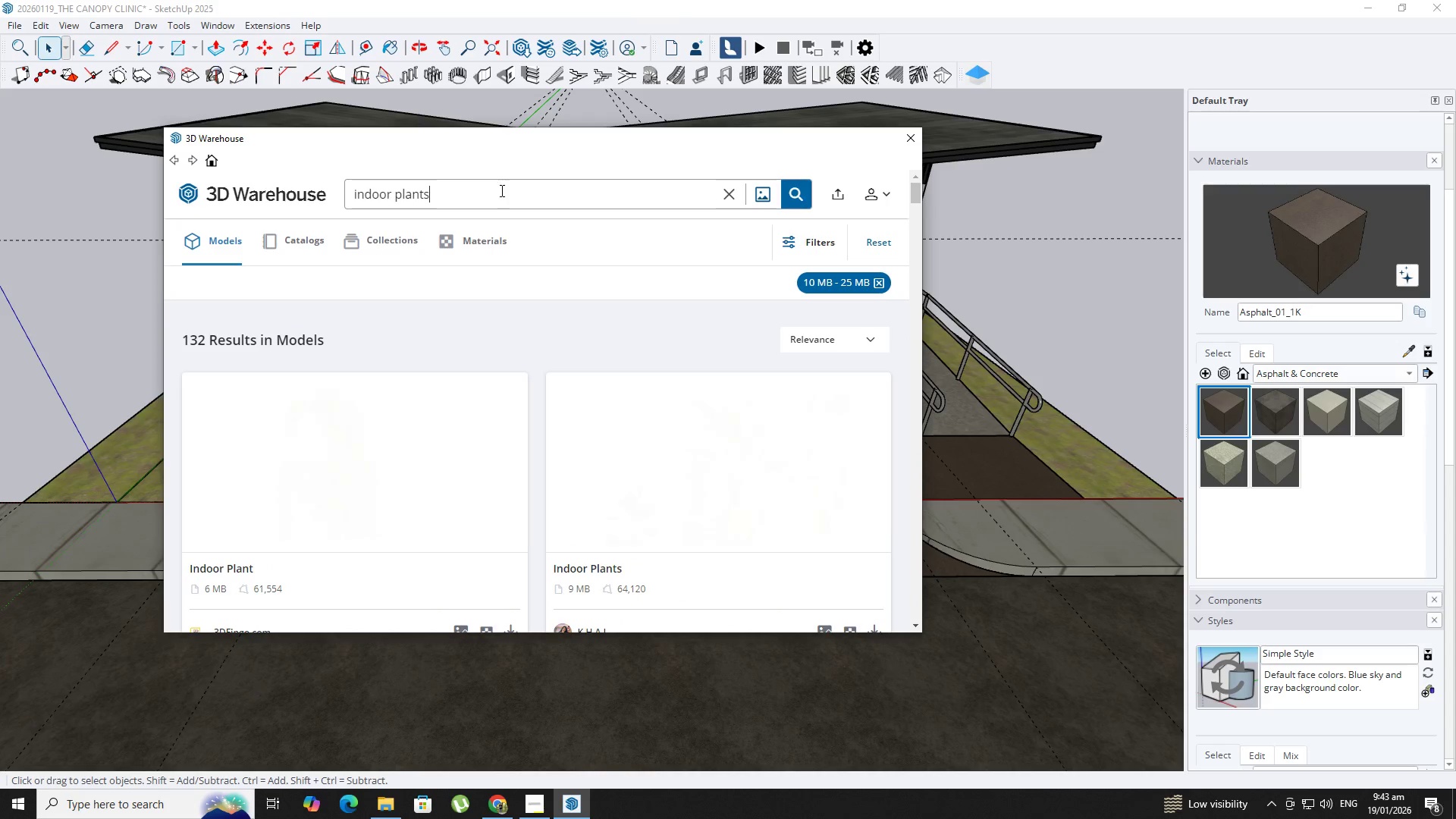 
double_click([500, 190])
 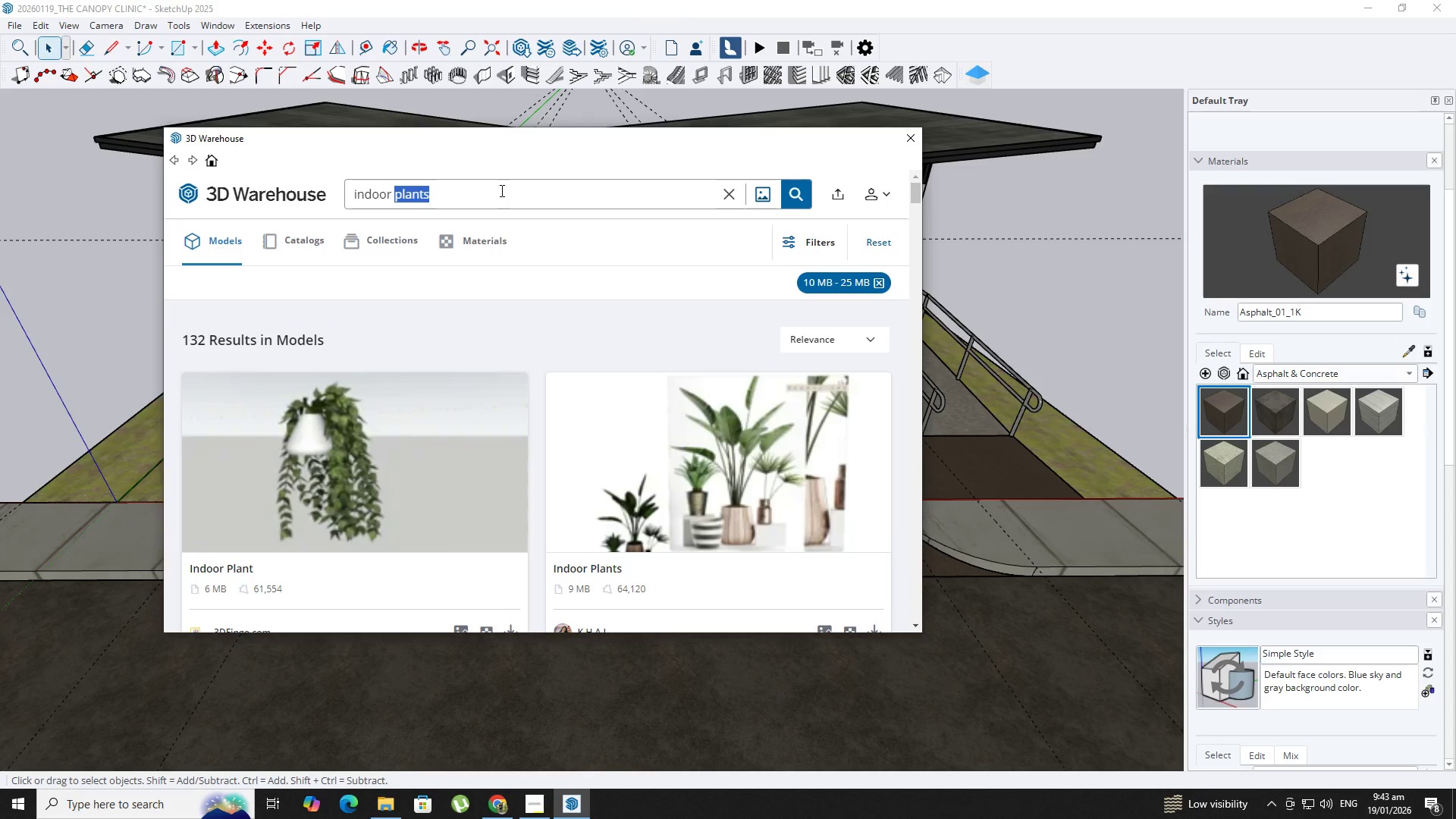 
triple_click([500, 190])
 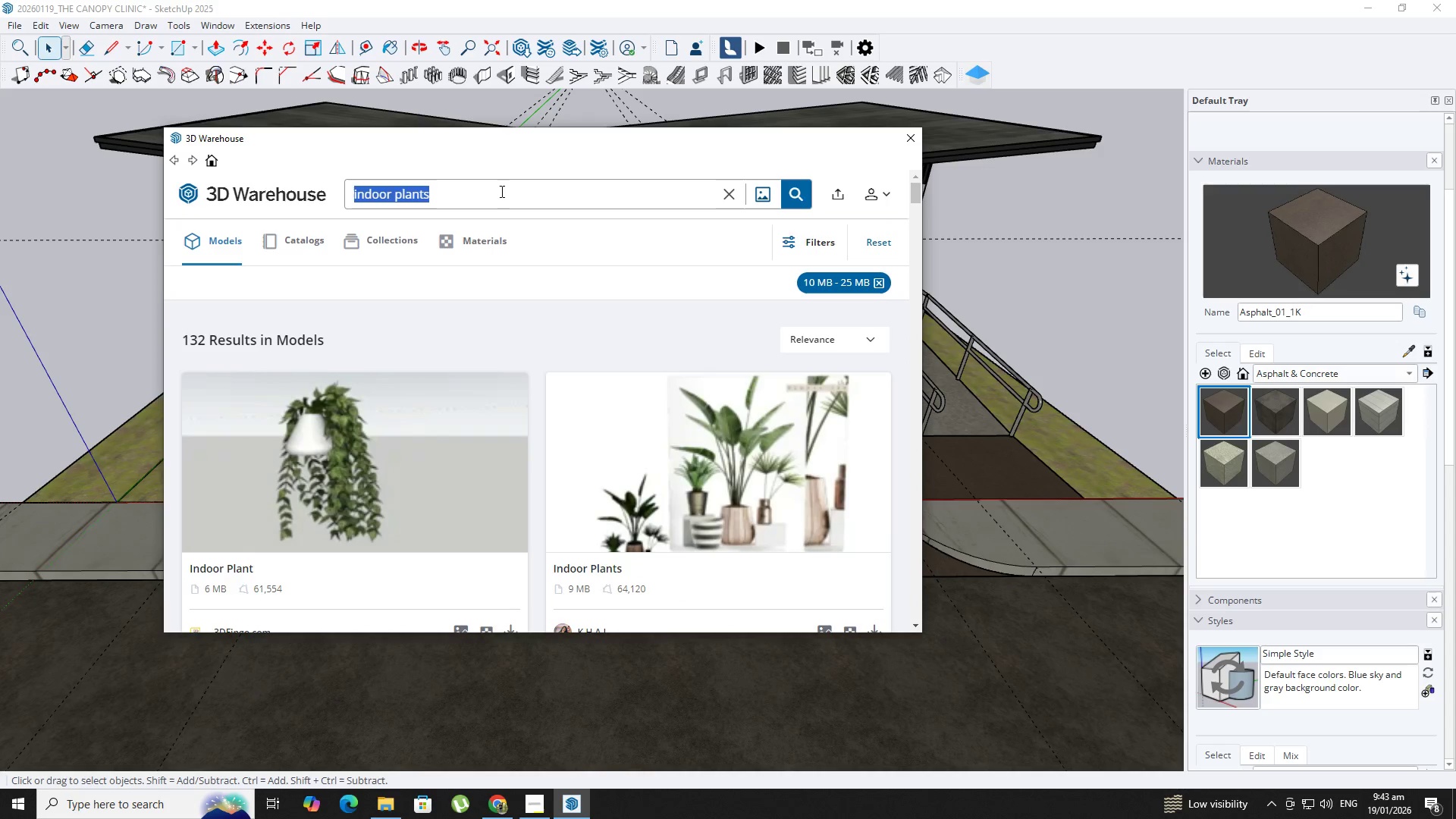 
type(PWD)
 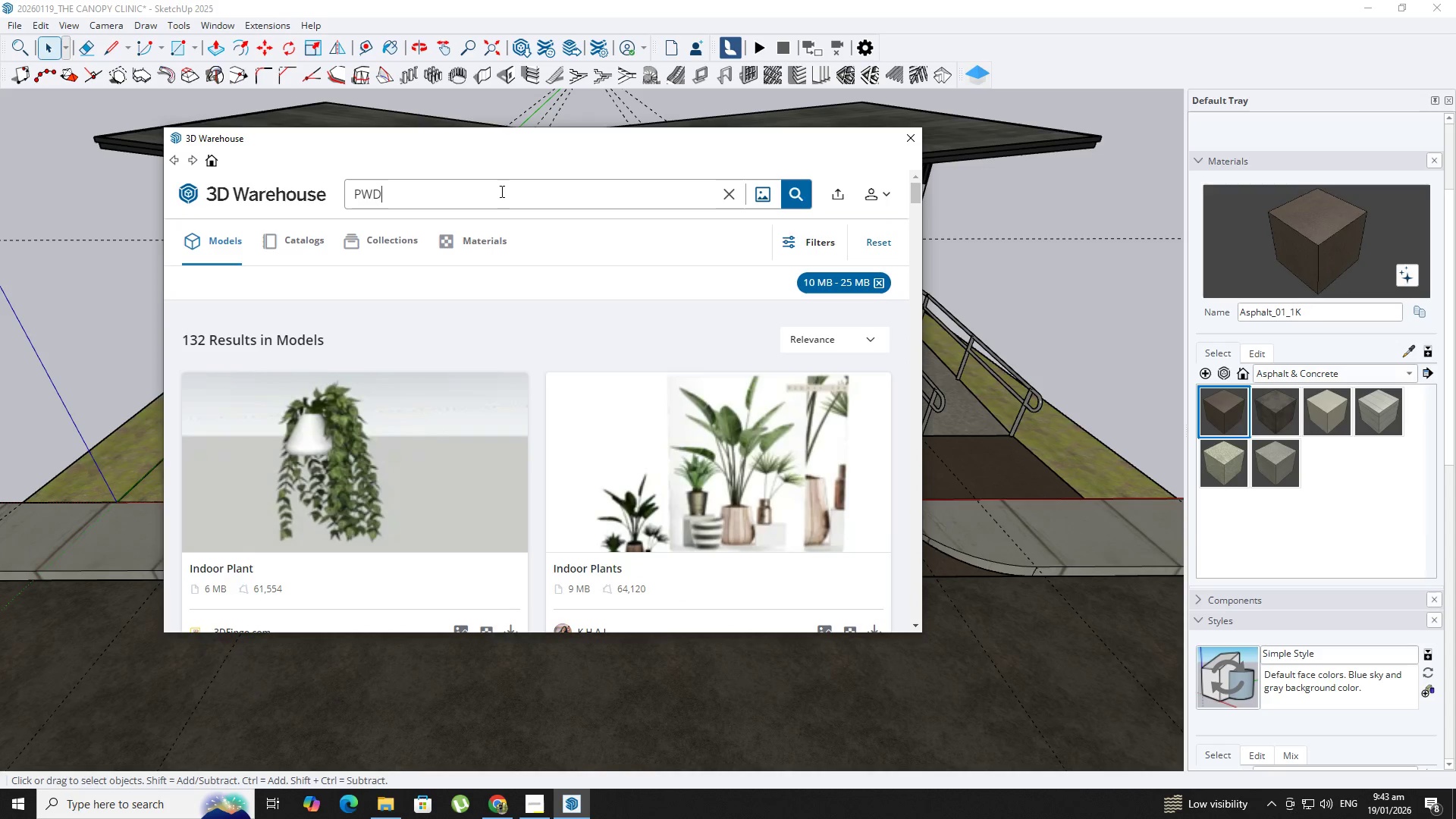 
key(Enter)
 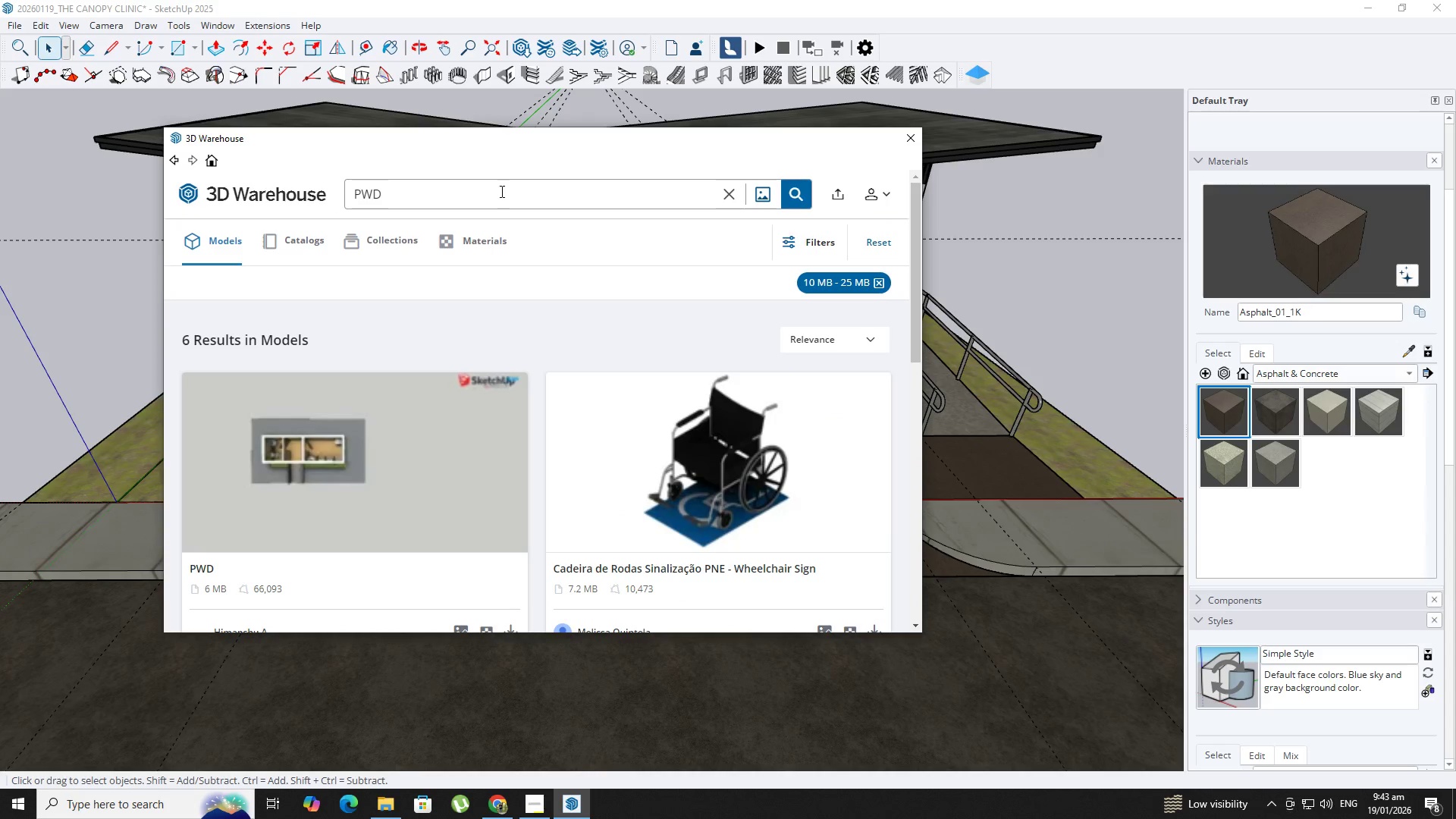 
scroll: coordinate [626, 396], scroll_direction: down, amount: 7.0
 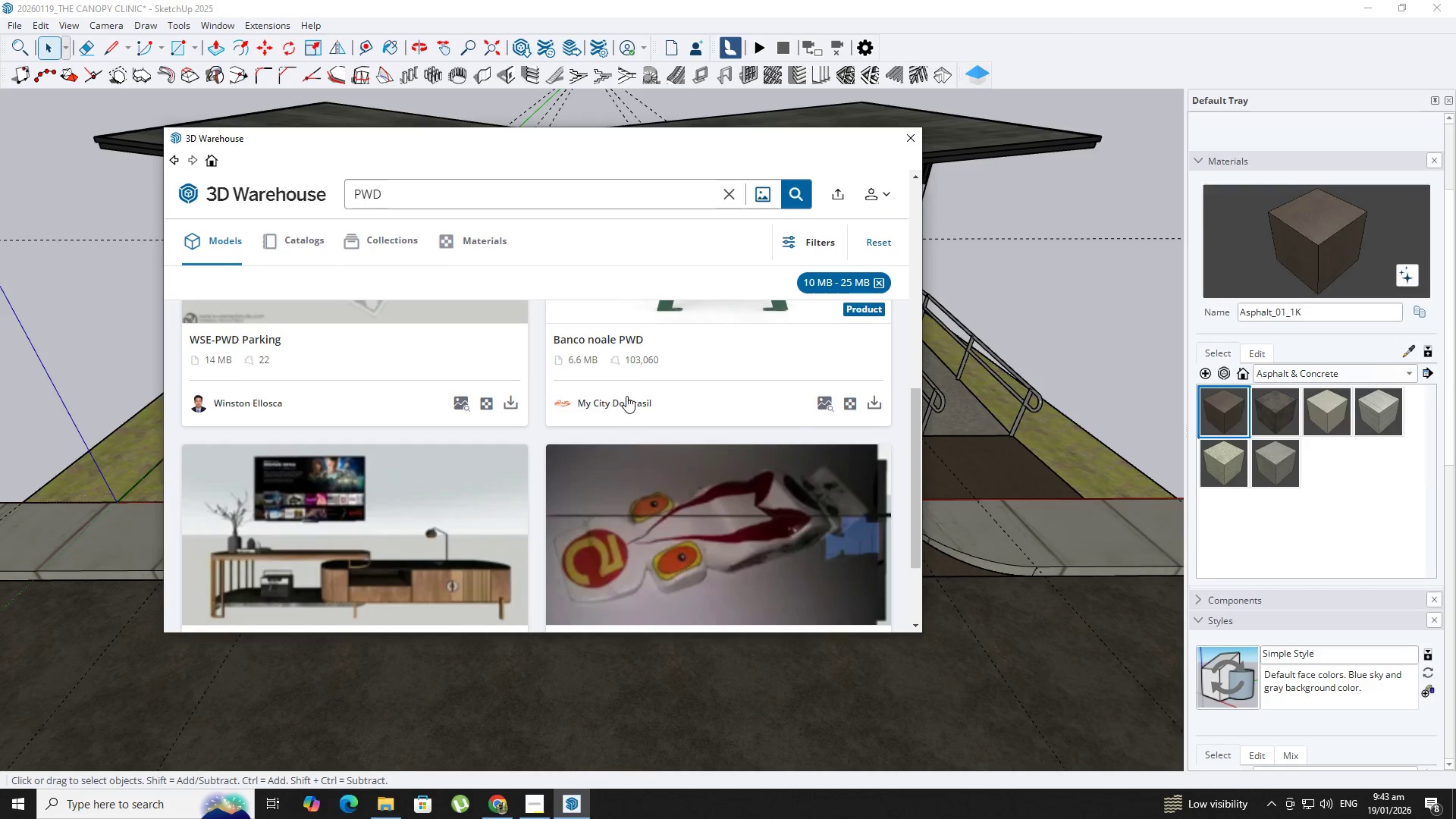 
scroll: coordinate [624, 396], scroll_direction: up, amount: 3.0
 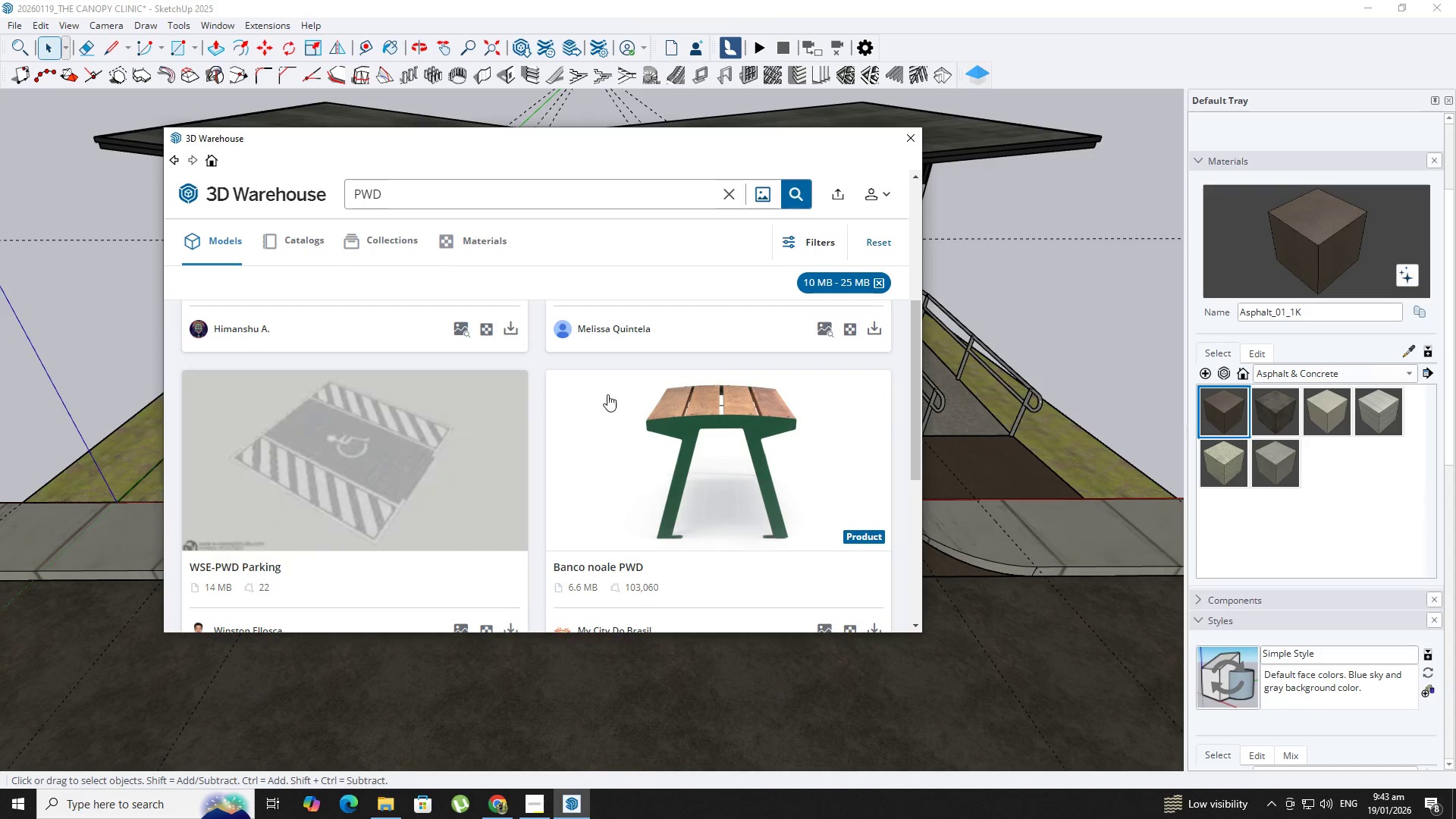 
scroll: coordinate [595, 391], scroll_direction: down, amount: 7.0
 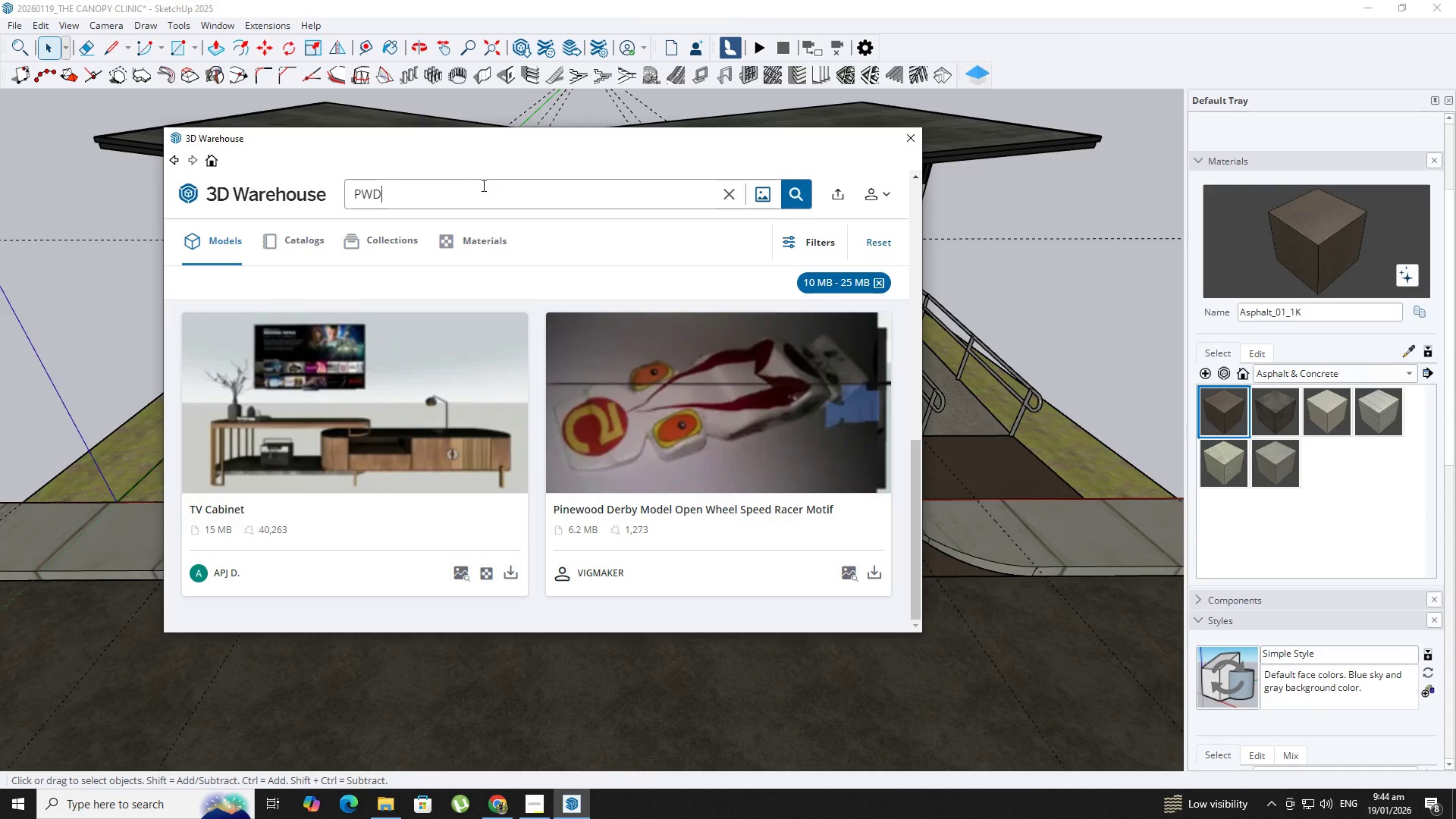 
type( SIGN)
 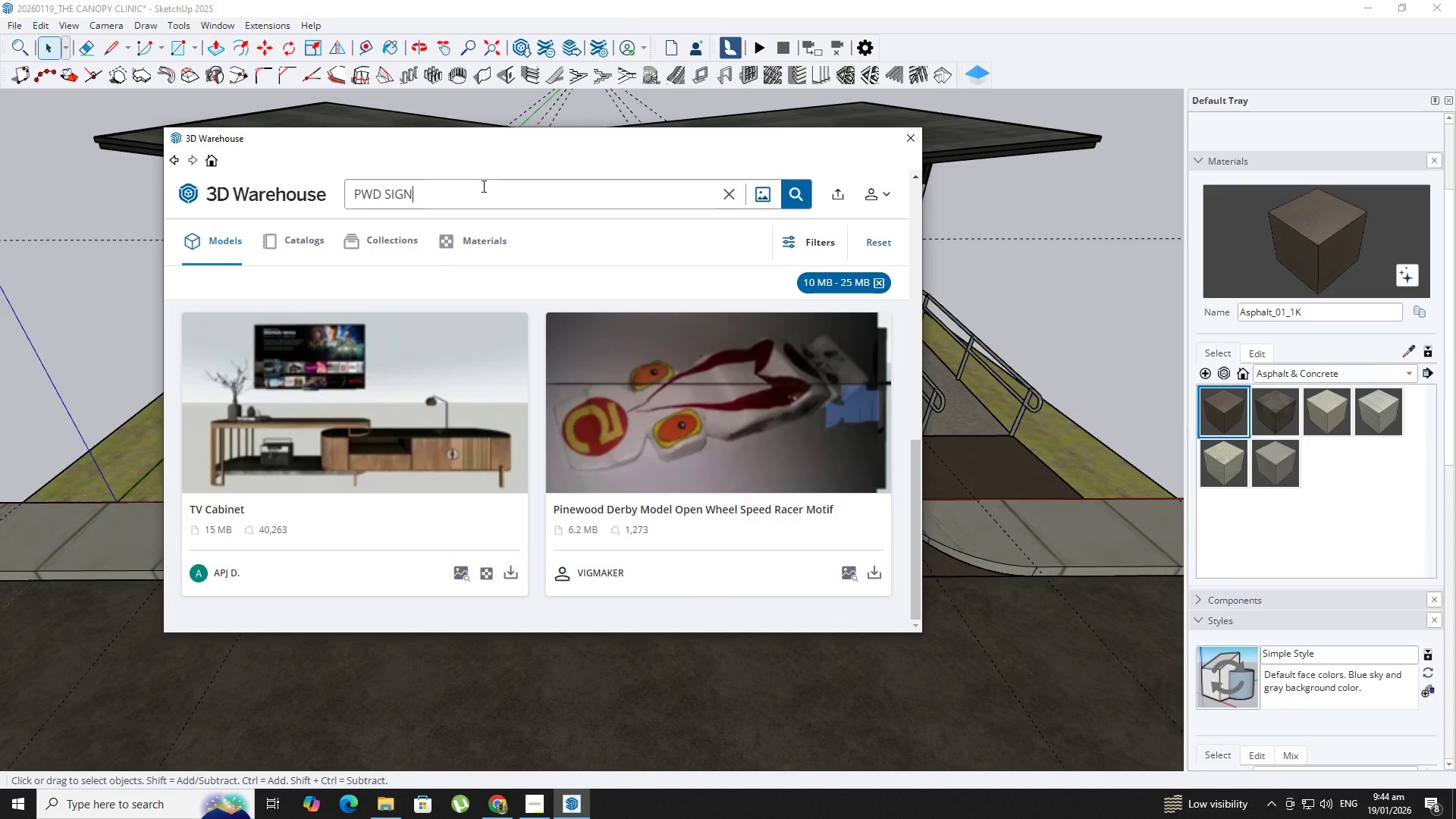 
key(Enter)
 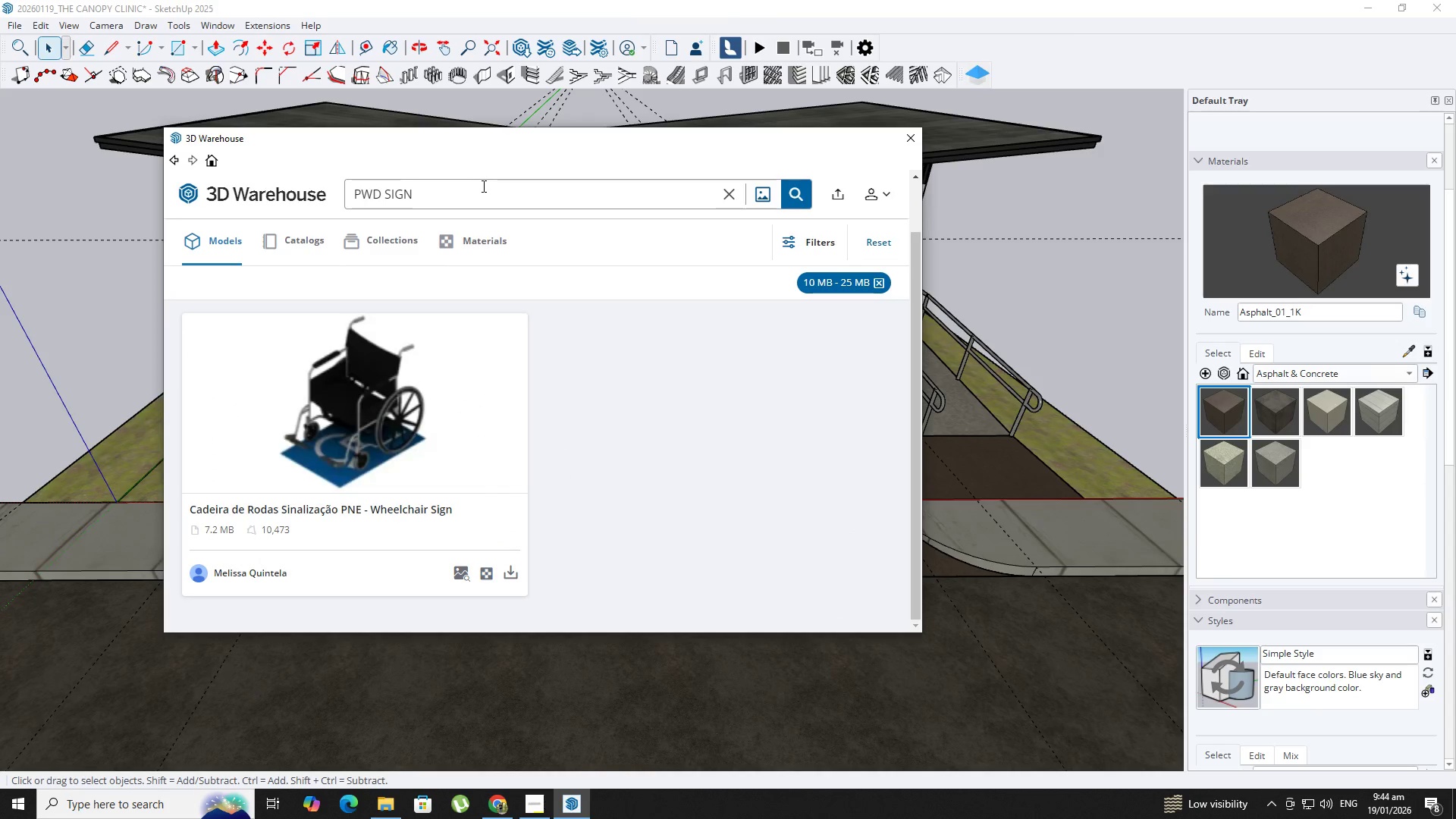 
scroll: coordinate [491, 196], scroll_direction: down, amount: 4.0
 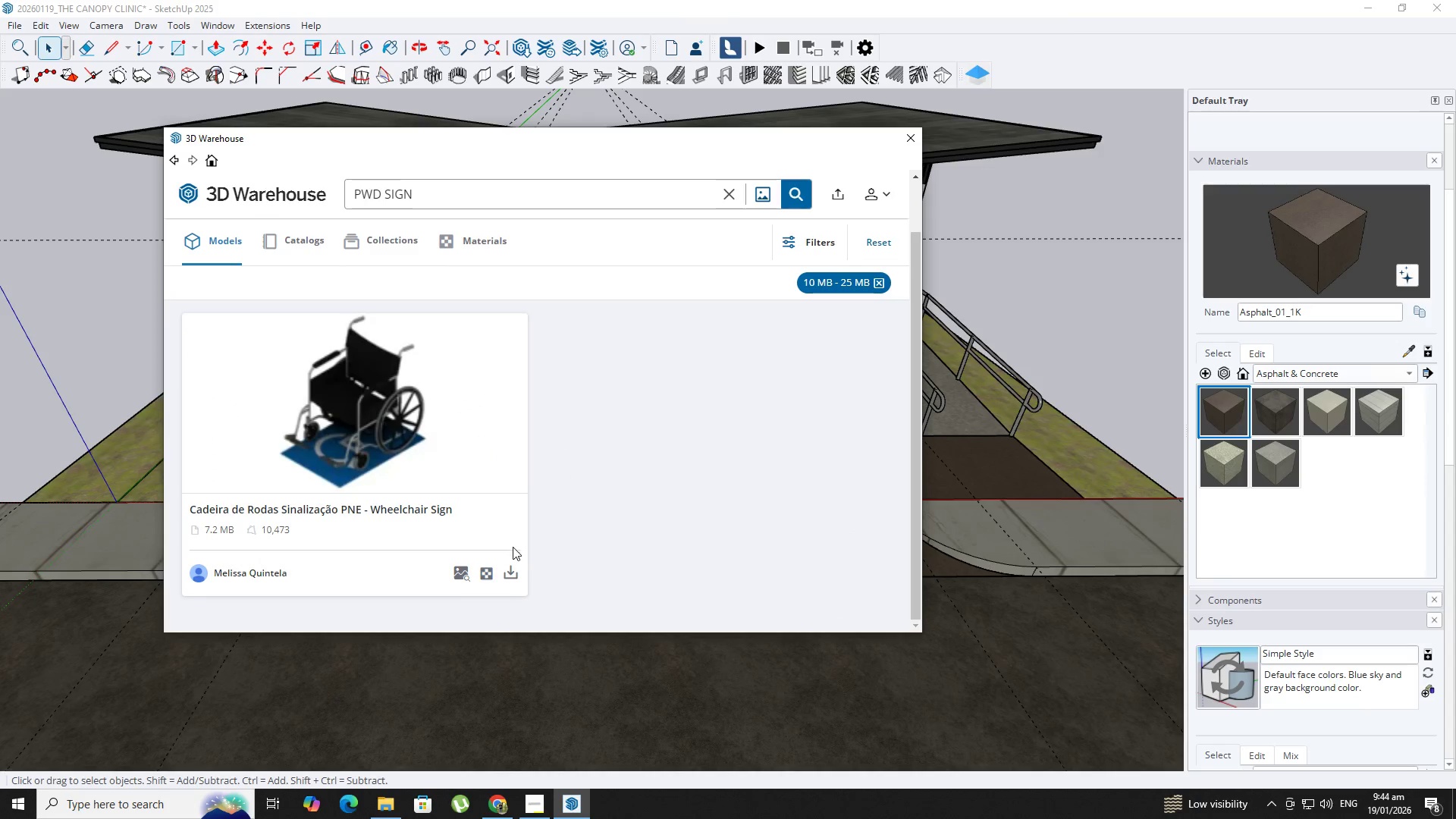 
left_click([513, 566])
 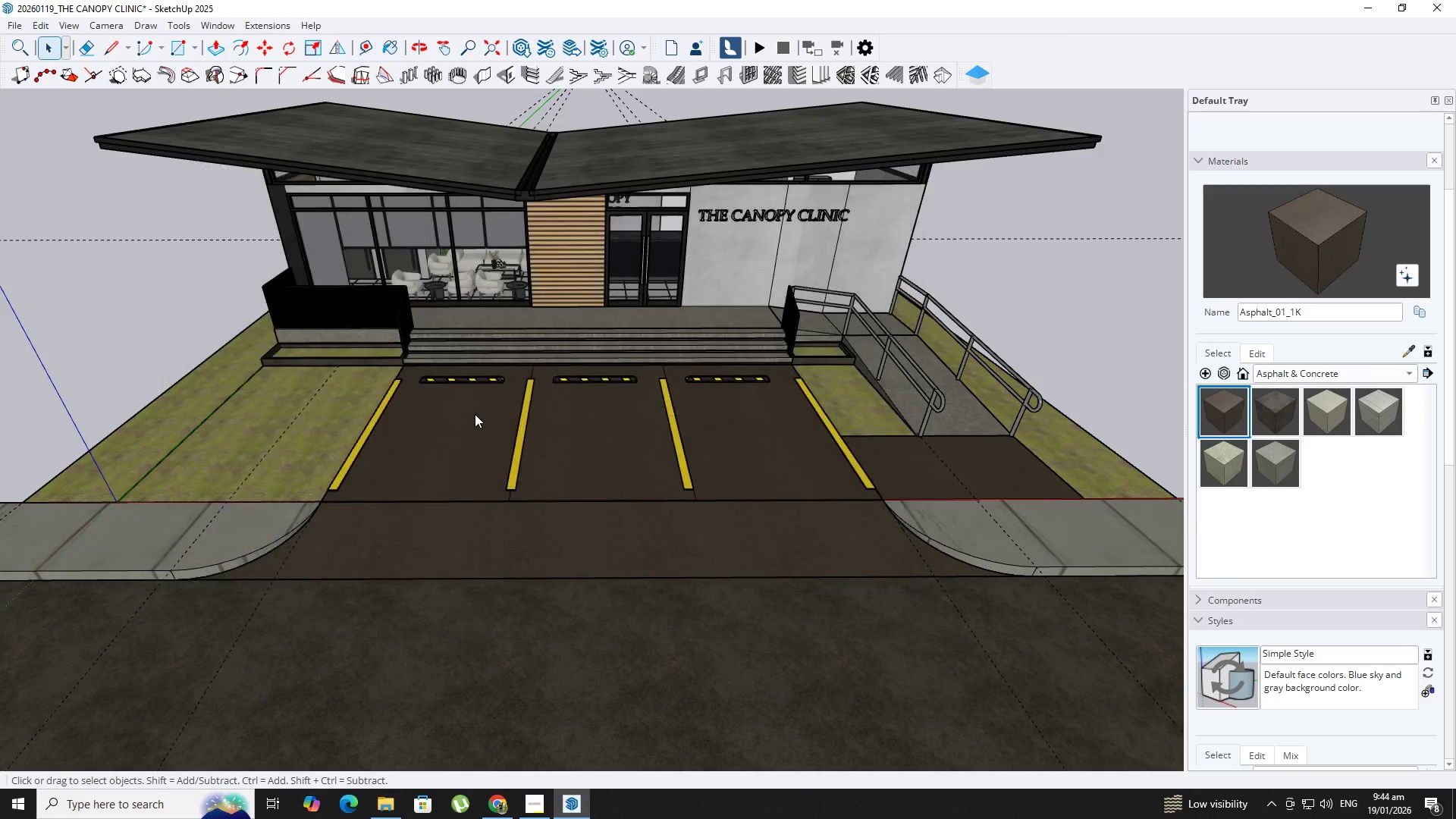 
wait(6.83)
 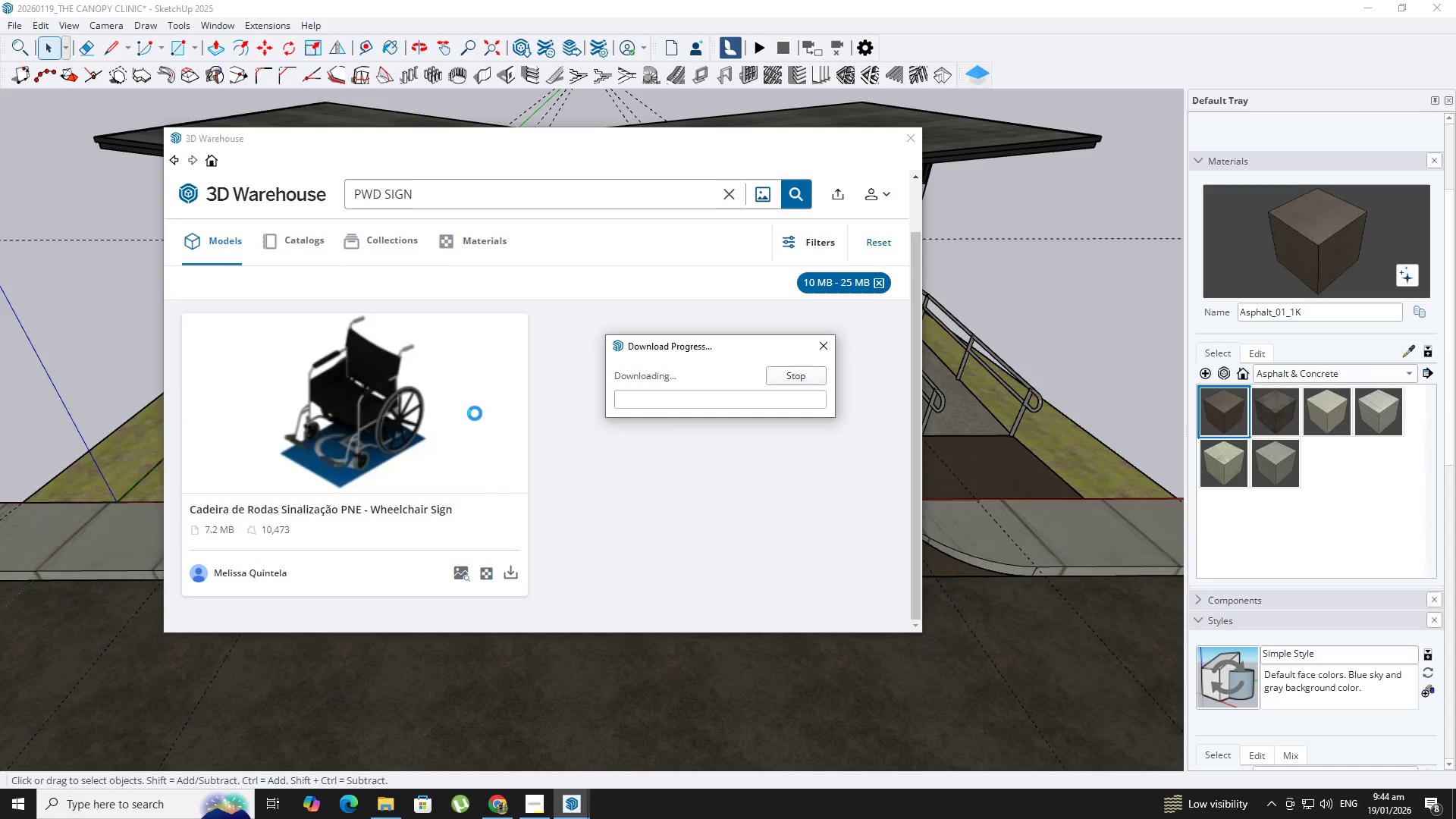 
scroll: coordinate [764, 450], scroll_direction: up, amount: 15.0
 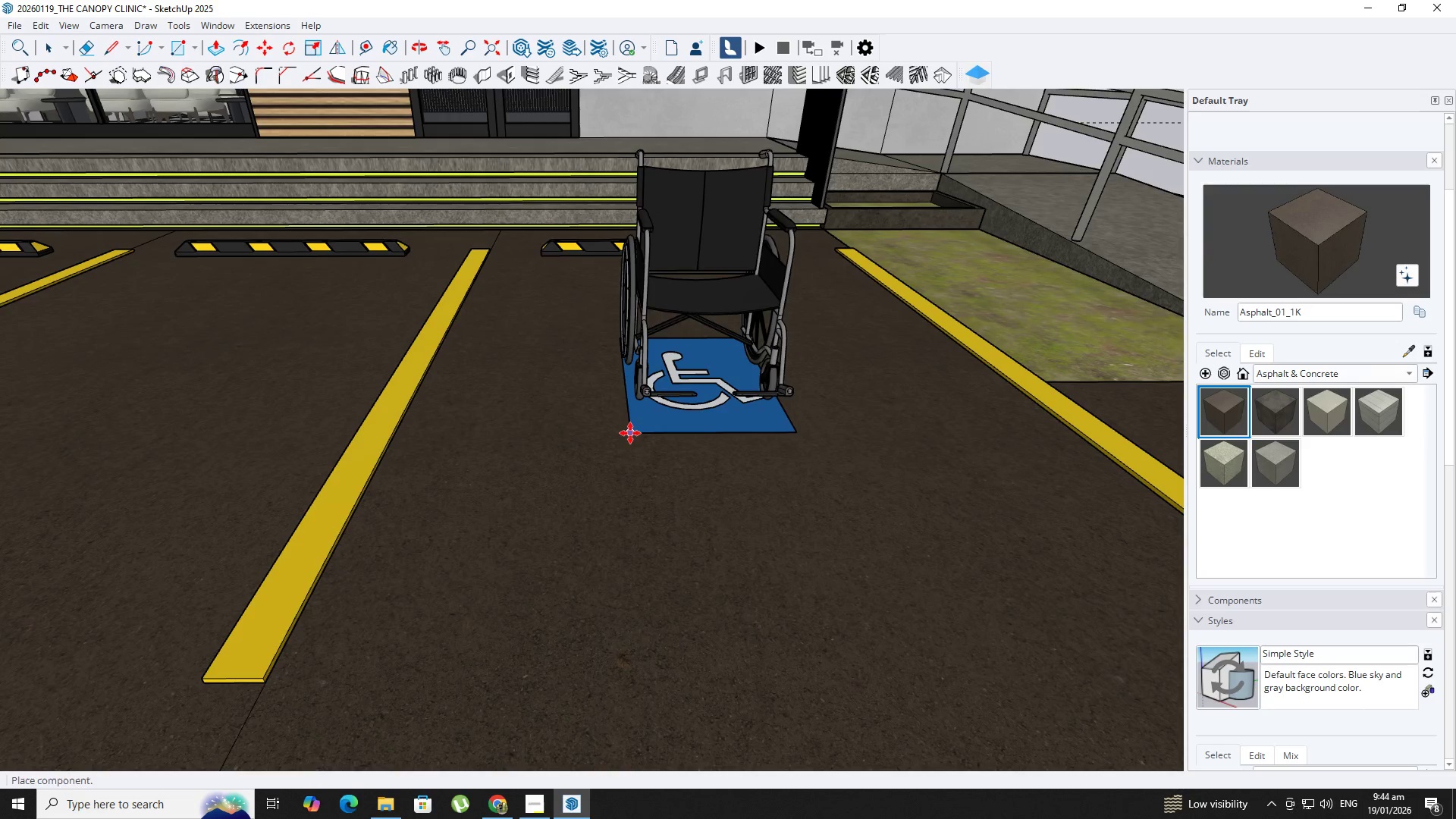 
key(Space)
 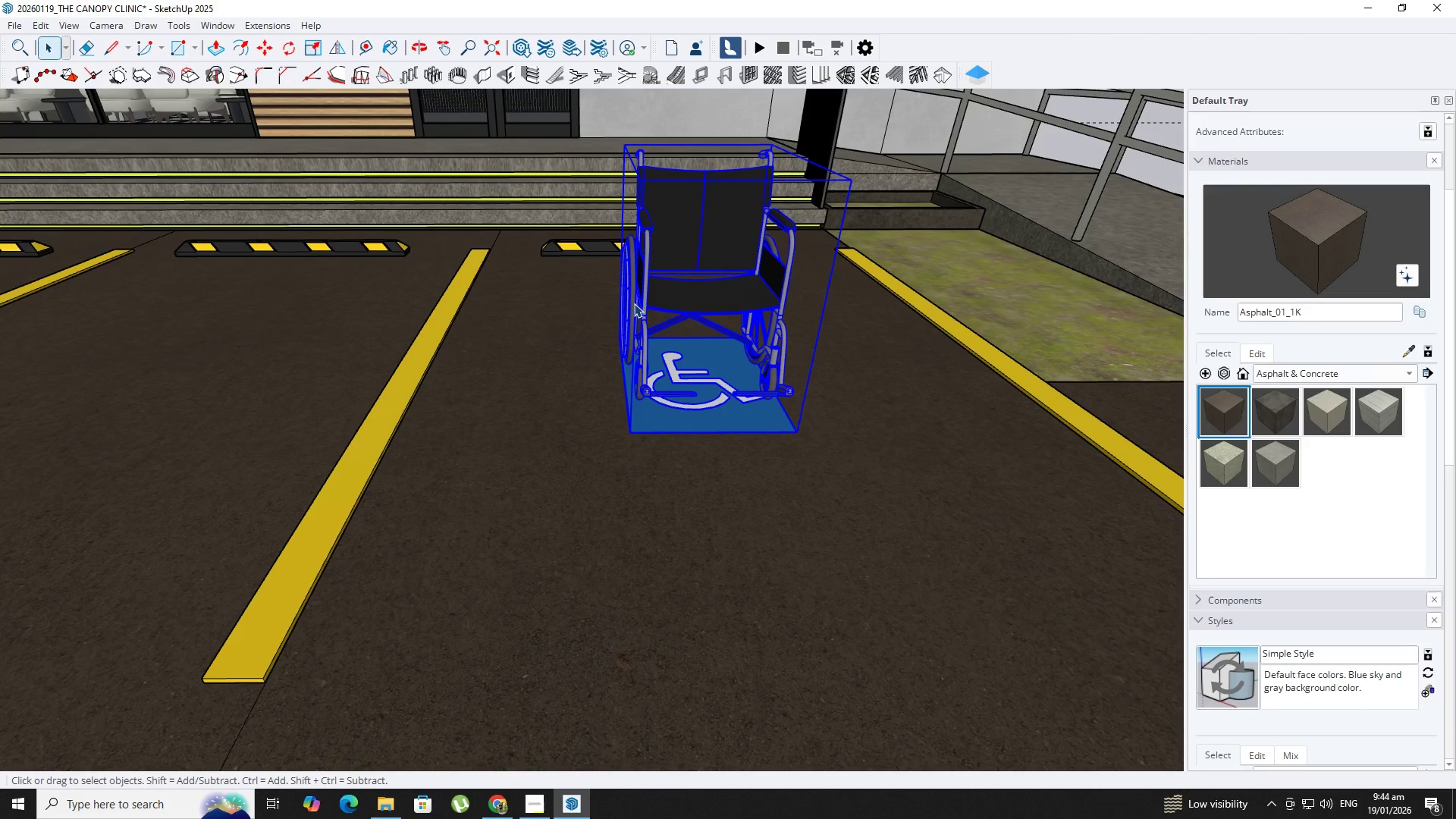 
left_click([635, 303])
 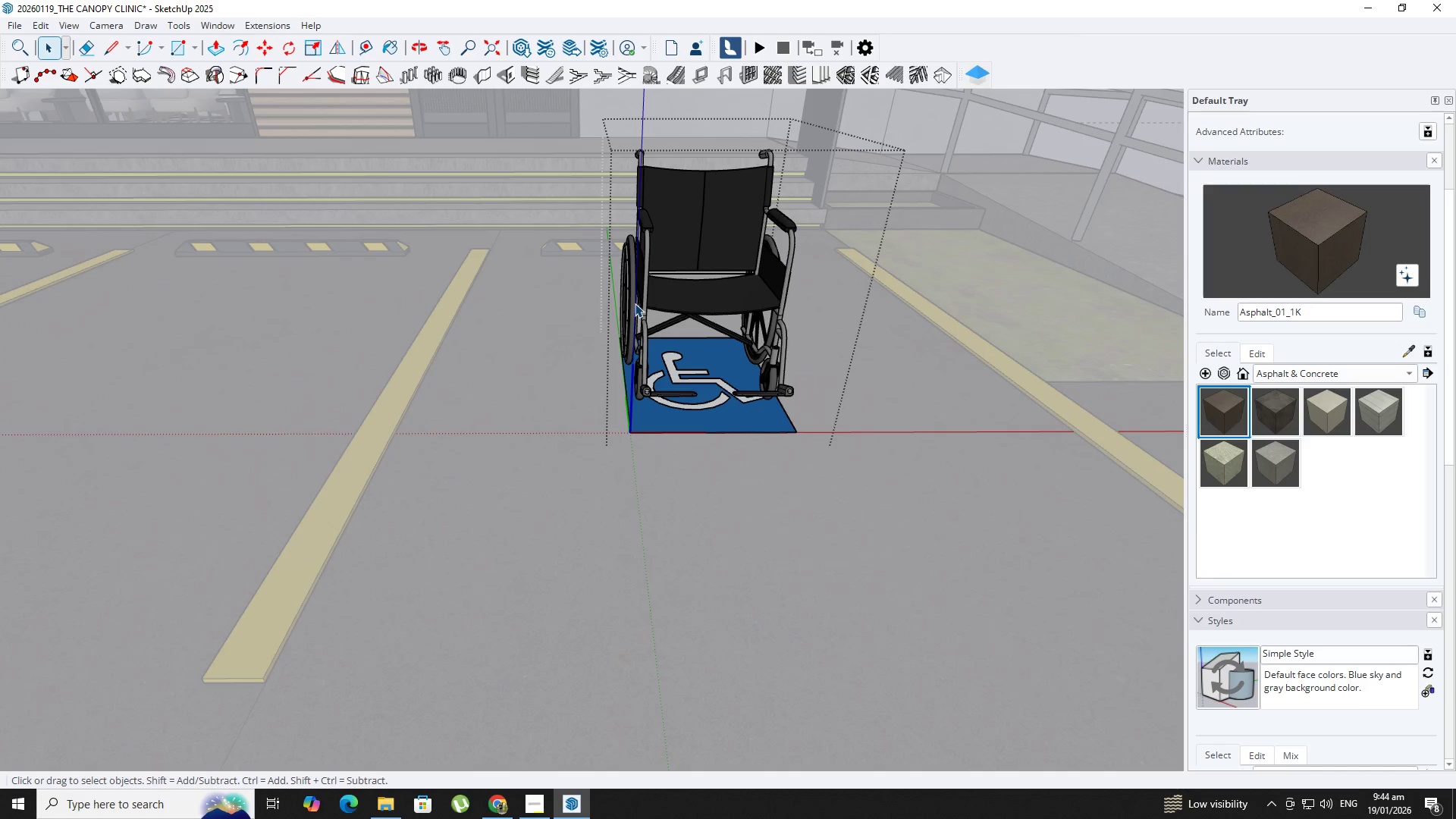 
triple_click([635, 303])
 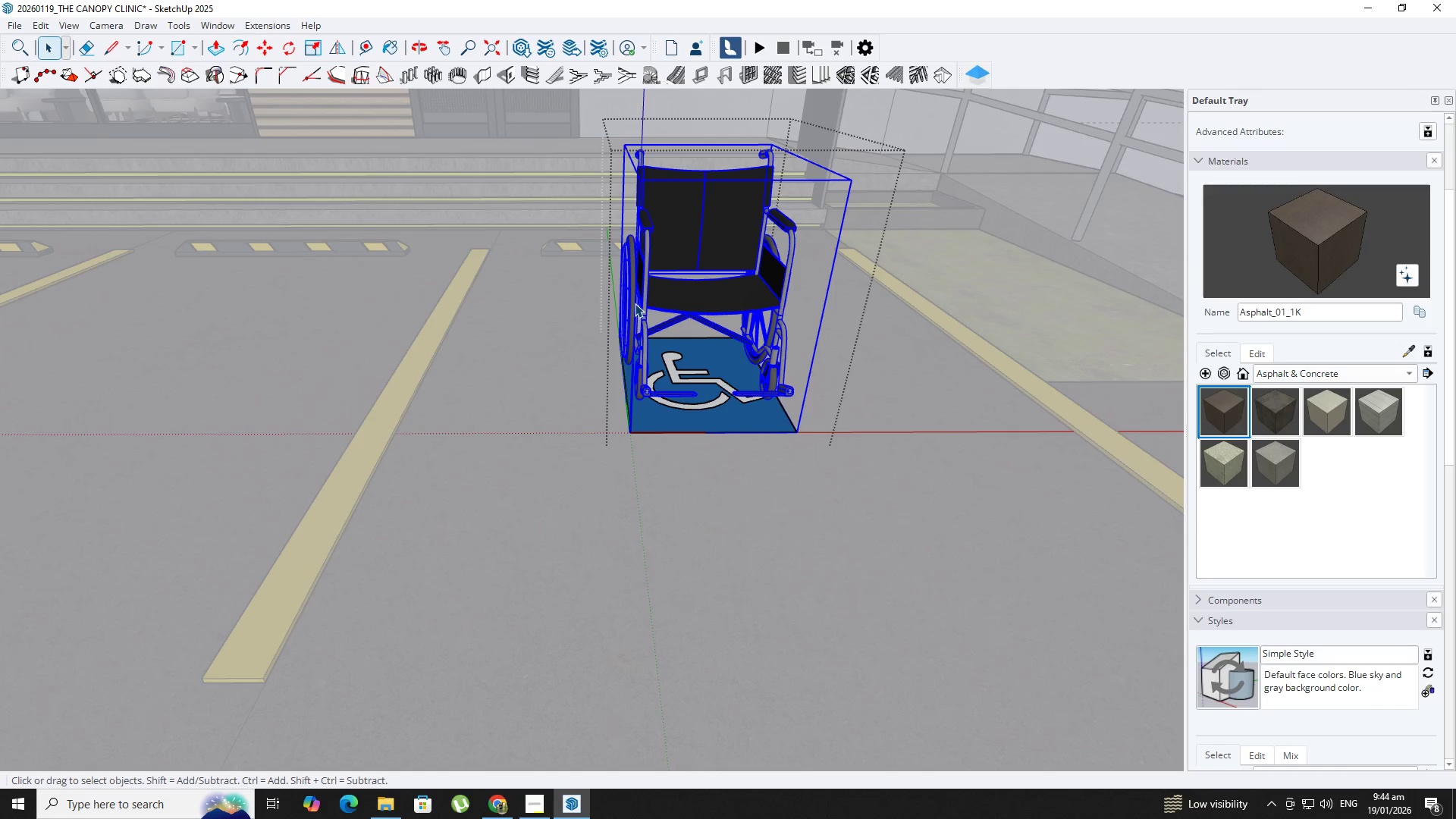 
key(Control+X)
 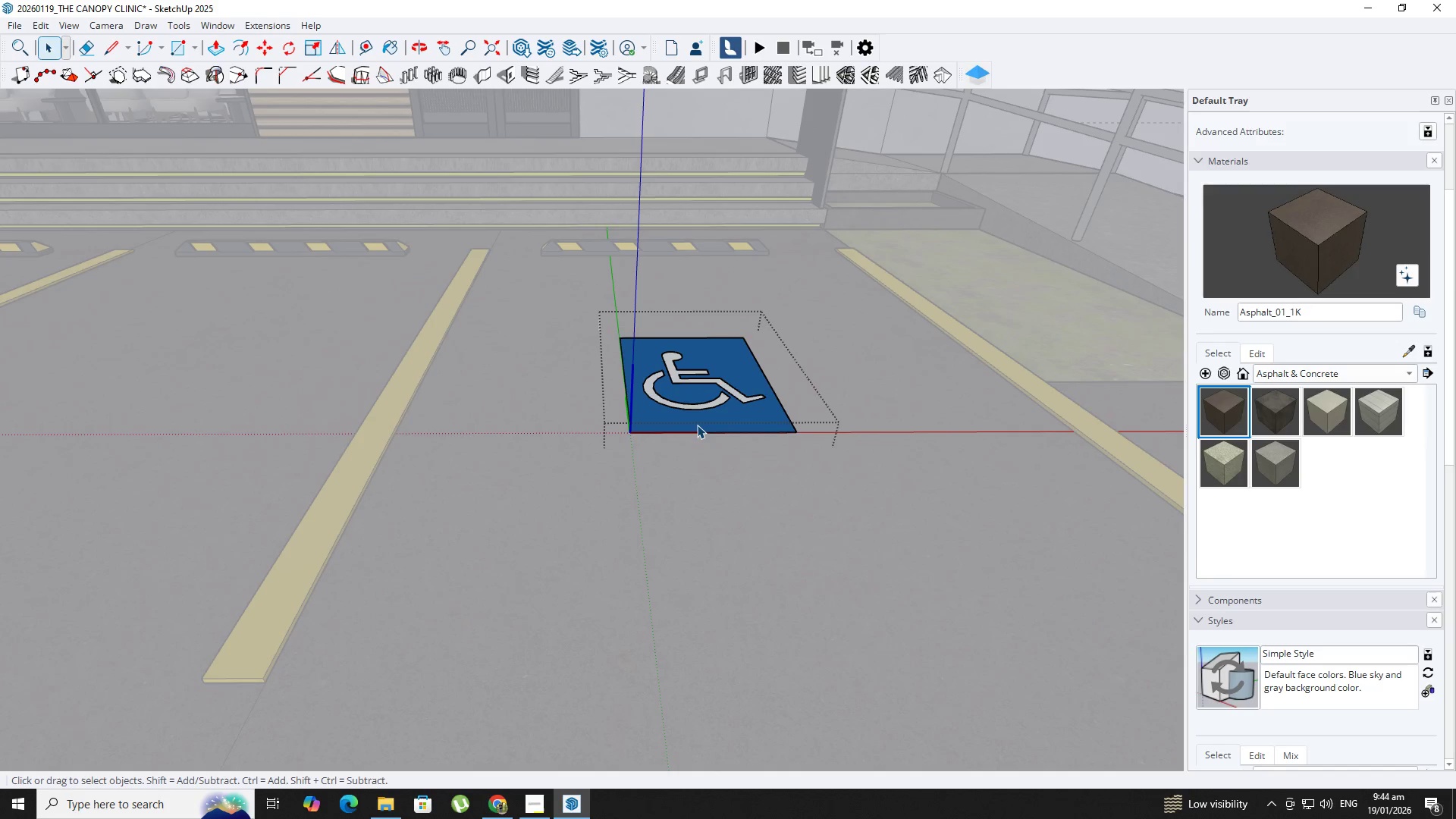 
key(Space)
 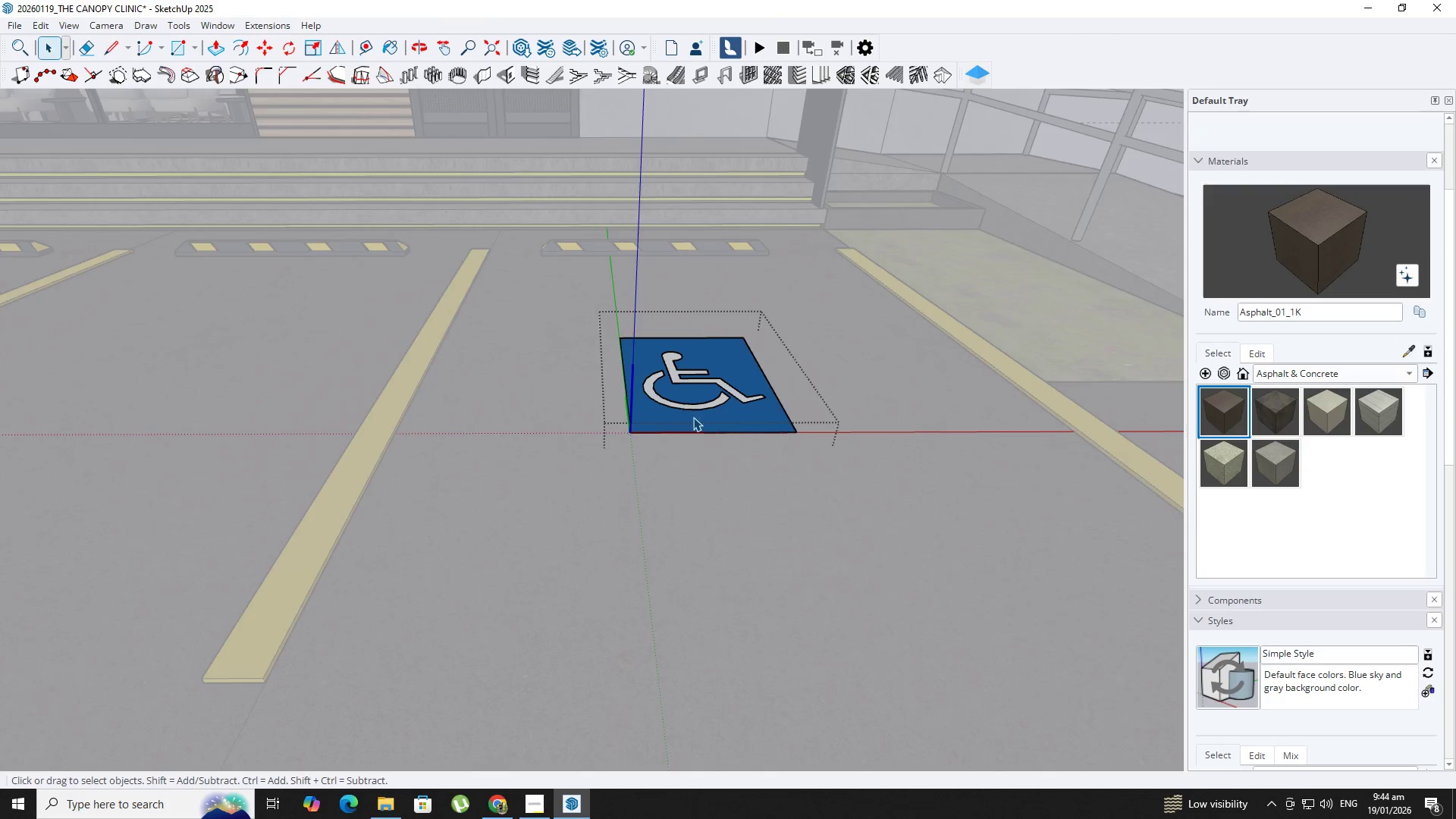 
key(Escape)
 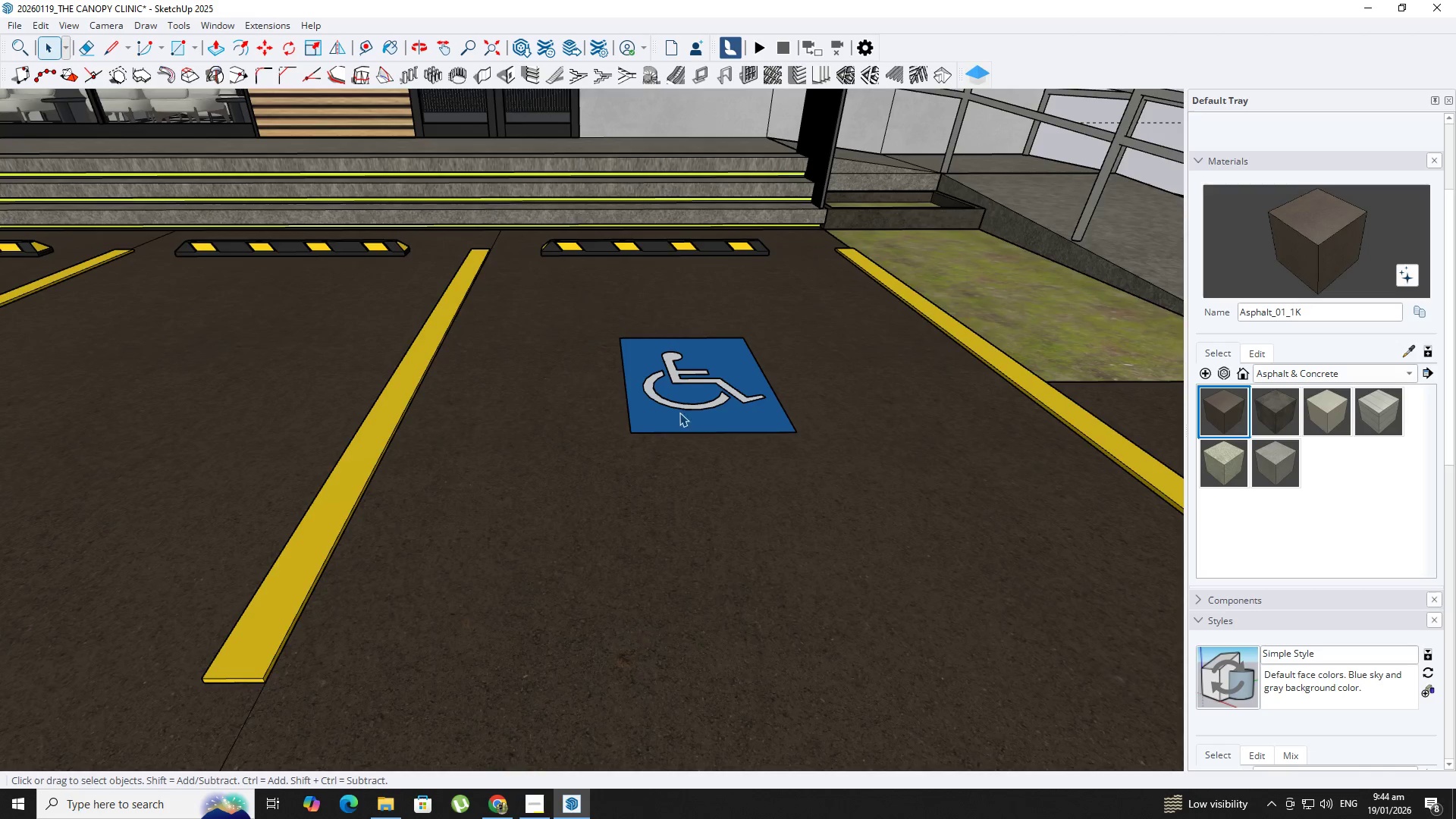 
key(Escape)
 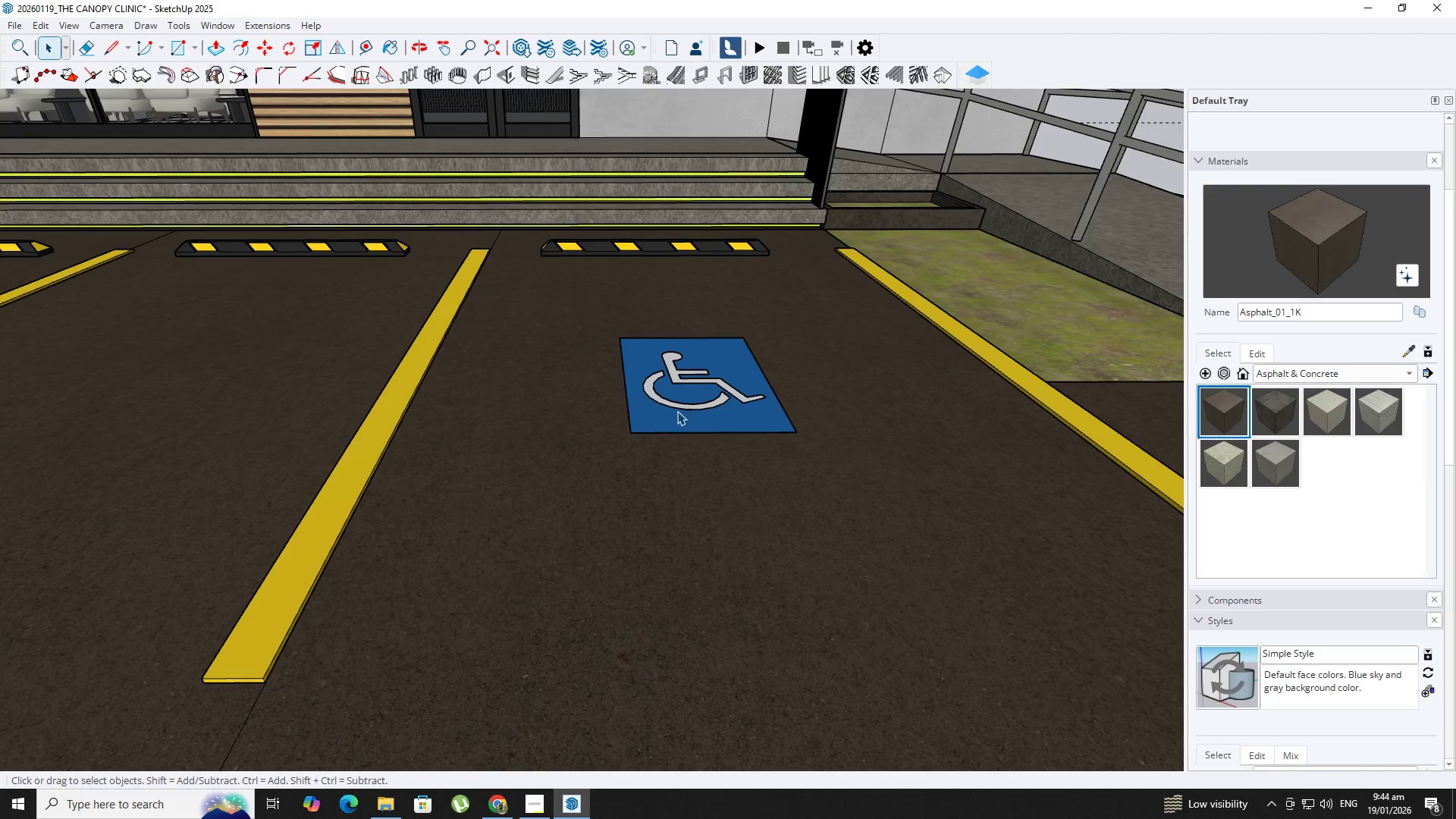 
key(Escape)
 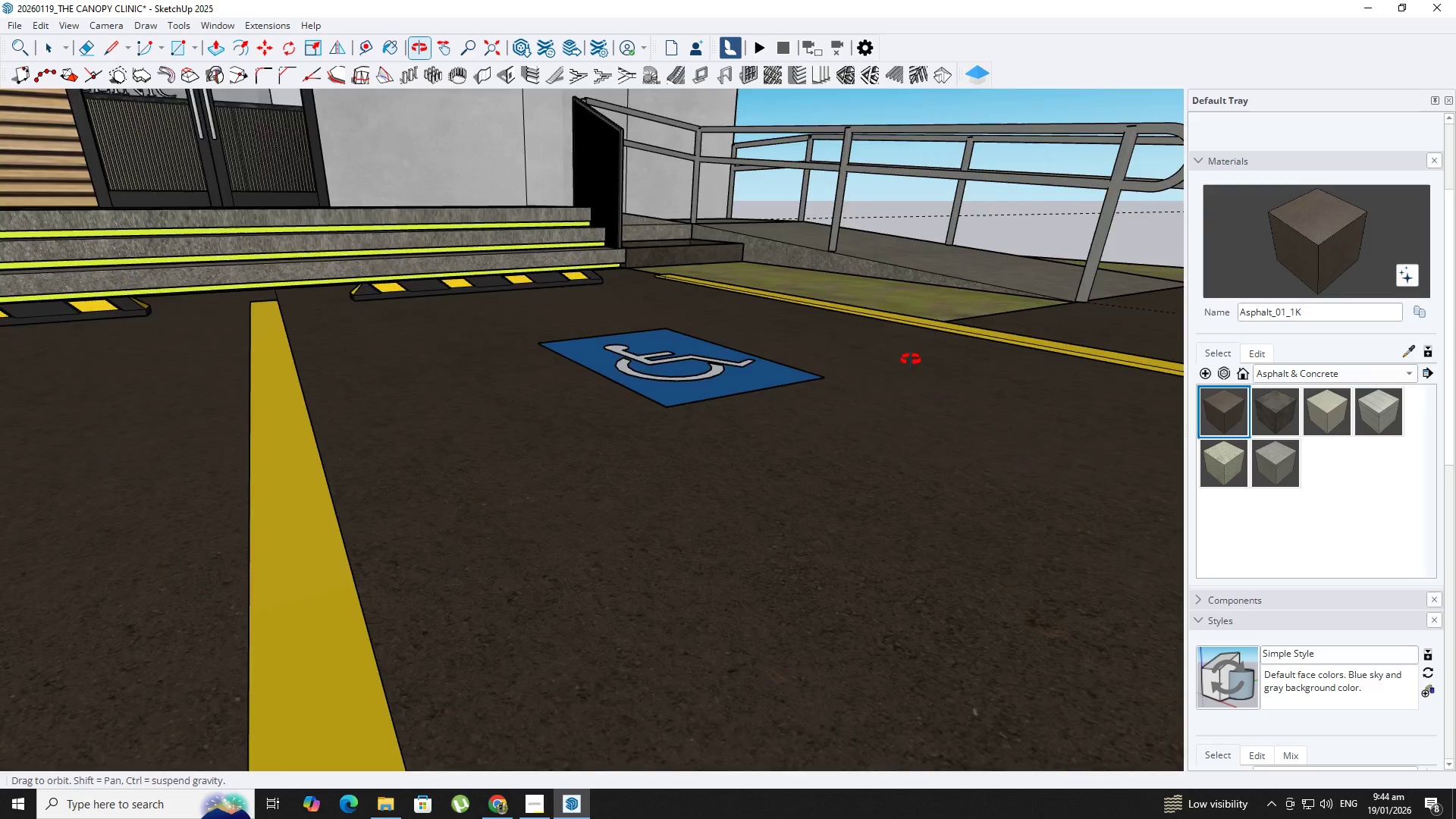 
scroll: coordinate [677, 411], scroll_direction: up, amount: 3.0
 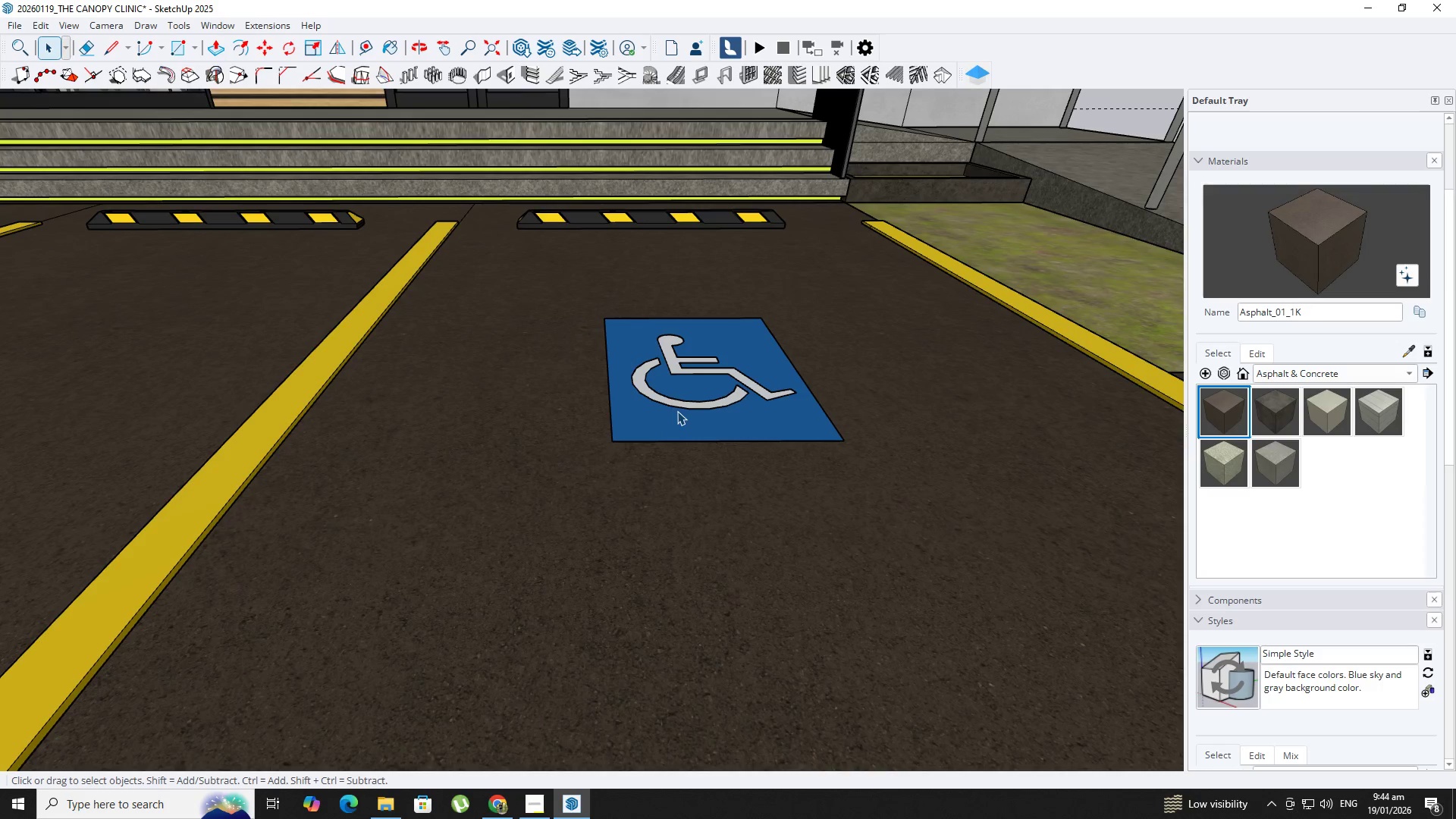 
scroll: coordinate [694, 432], scroll_direction: down, amount: 11.0
 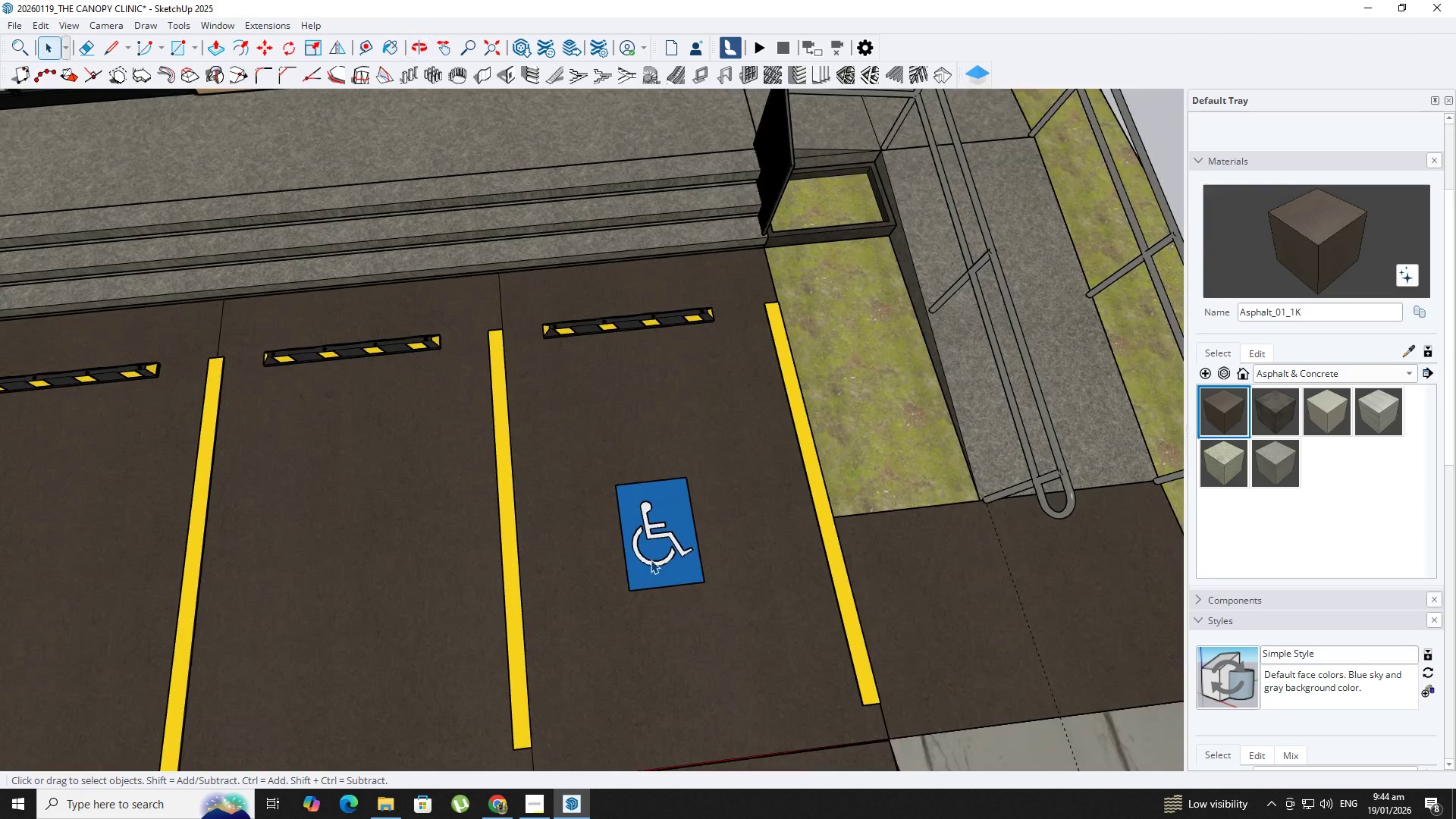 
key(M)
 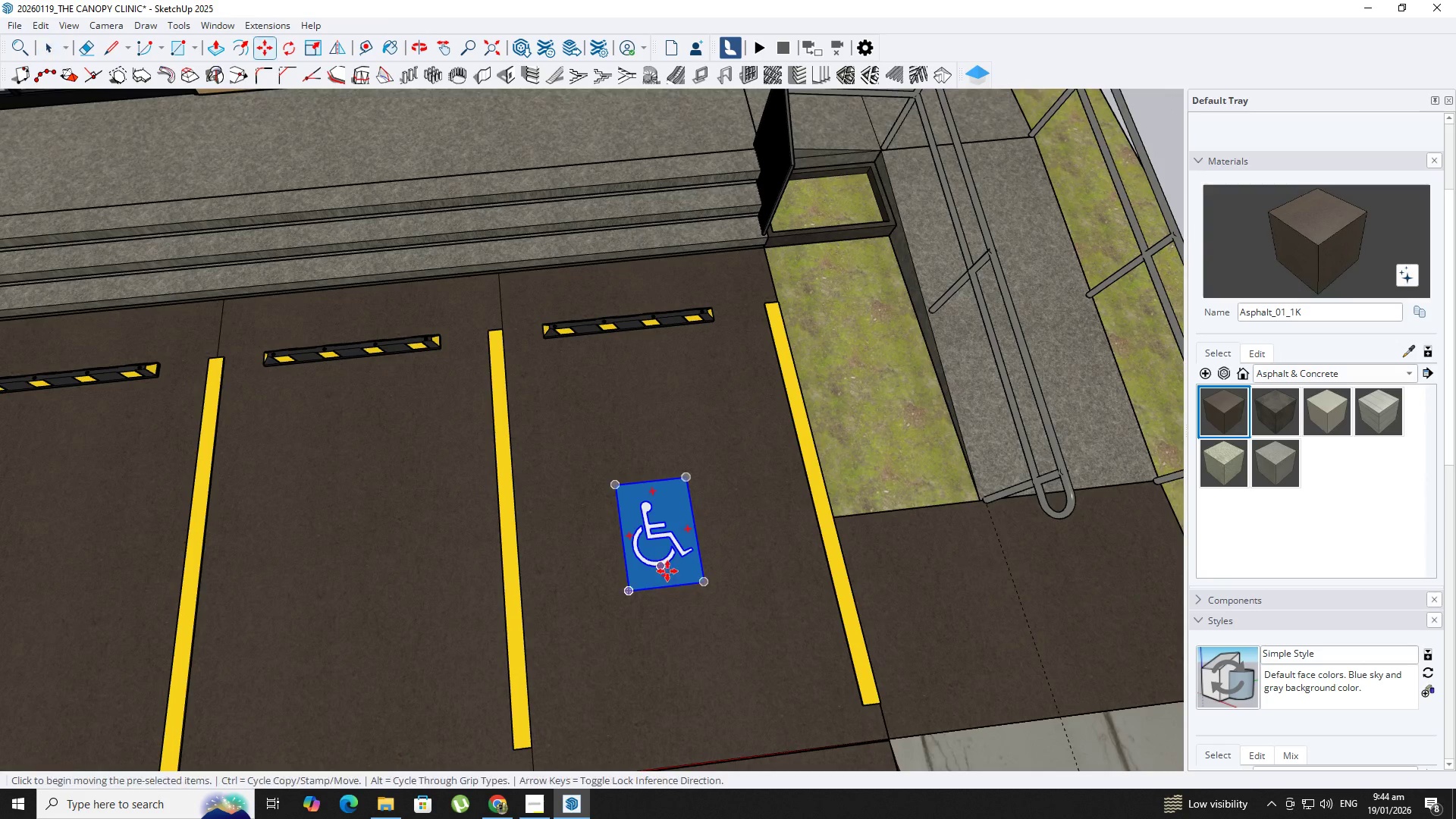 
key(Comma)
 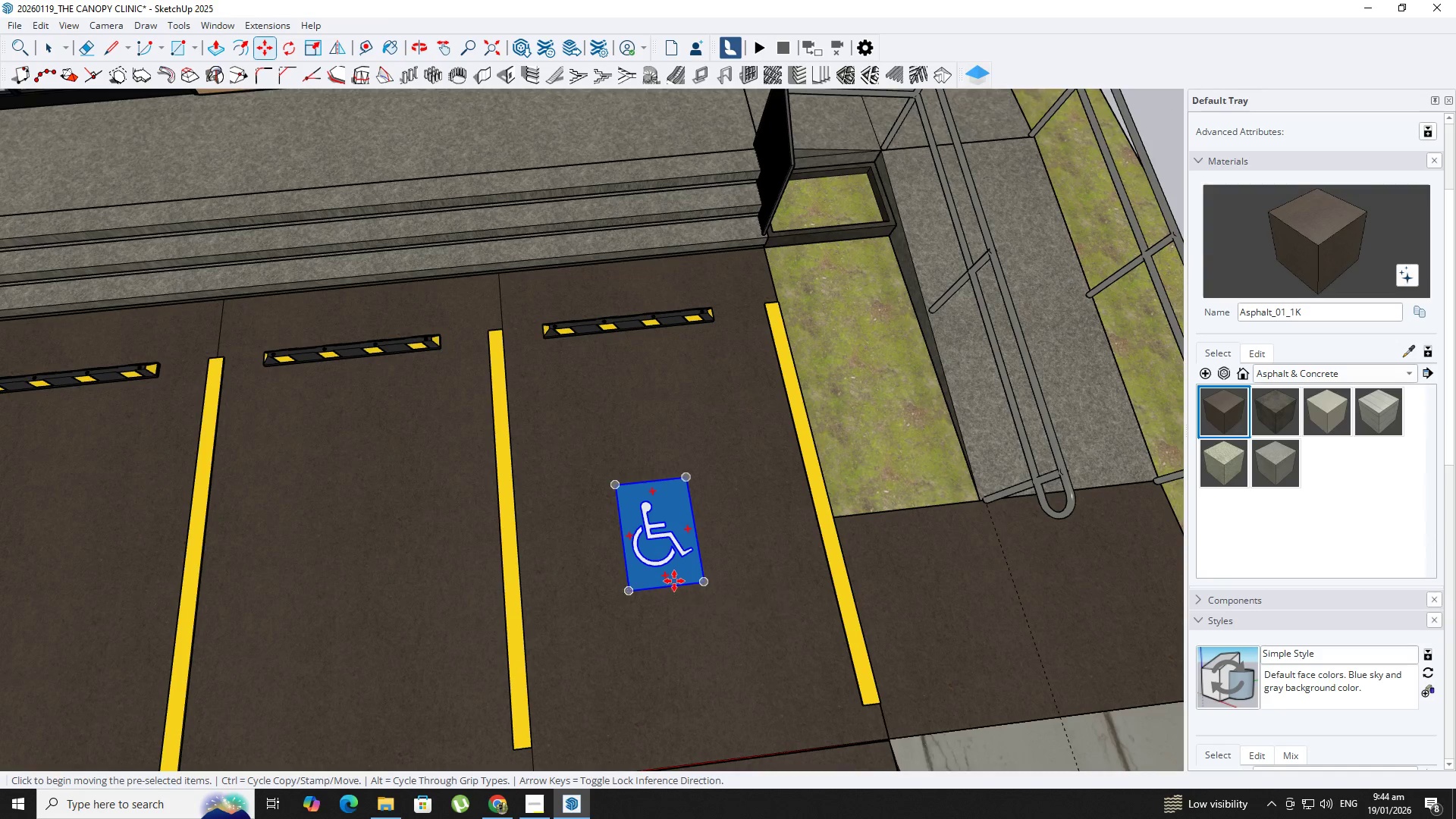 
key(Shift+ShiftLeft)
 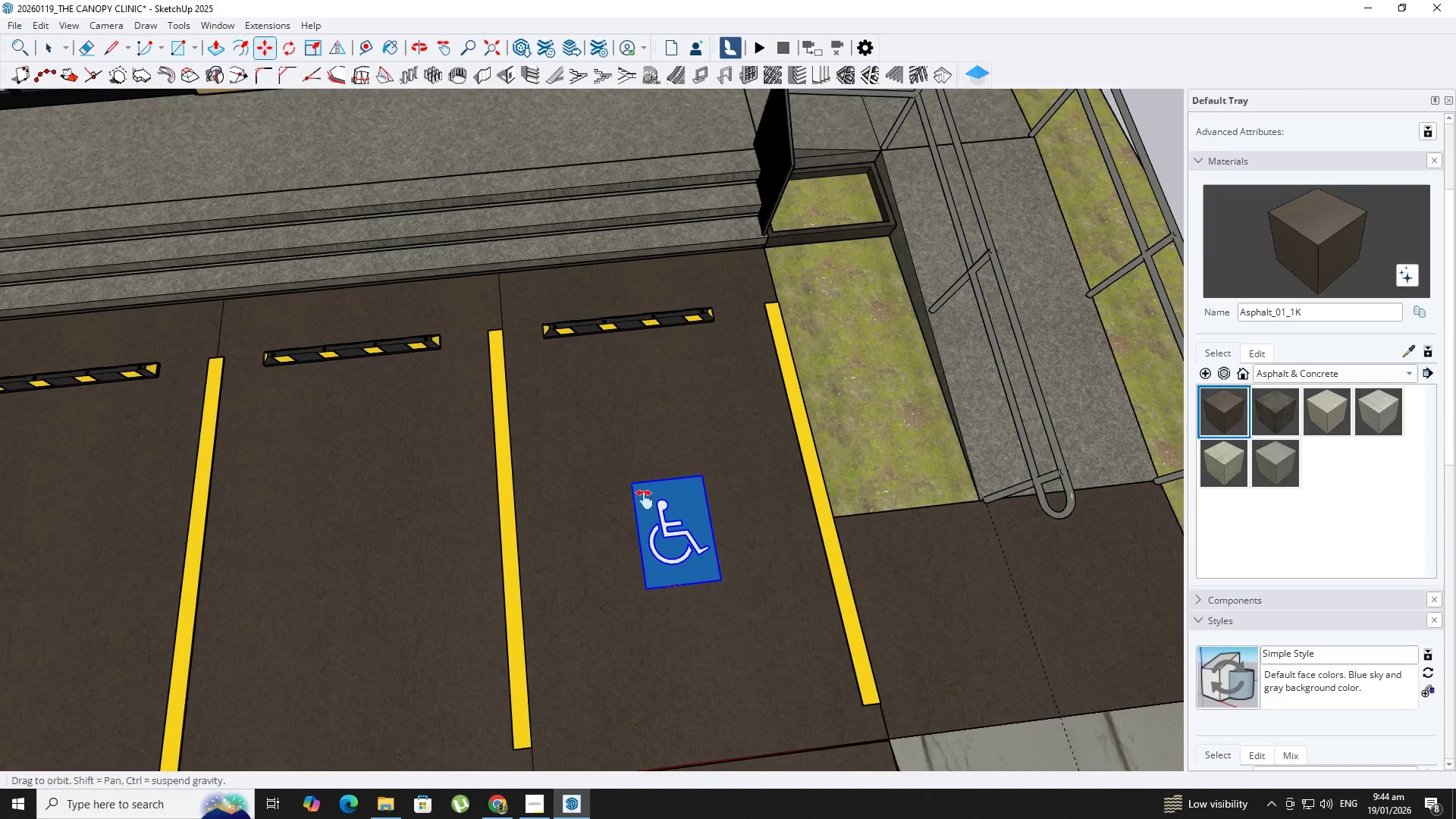 
scroll: coordinate [607, 435], scroll_direction: down, amount: 3.0
 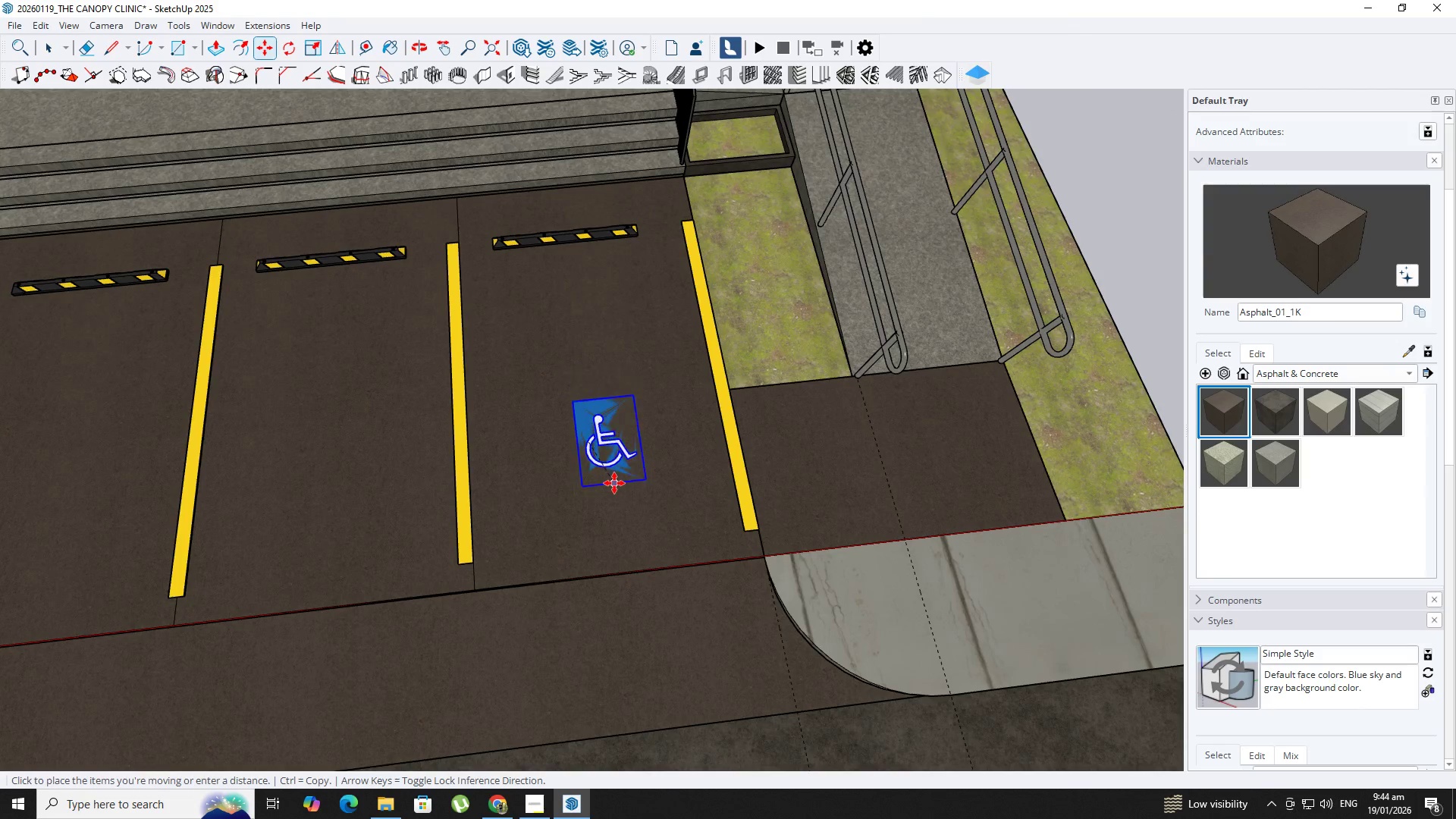 
key(ArrowLeft)
 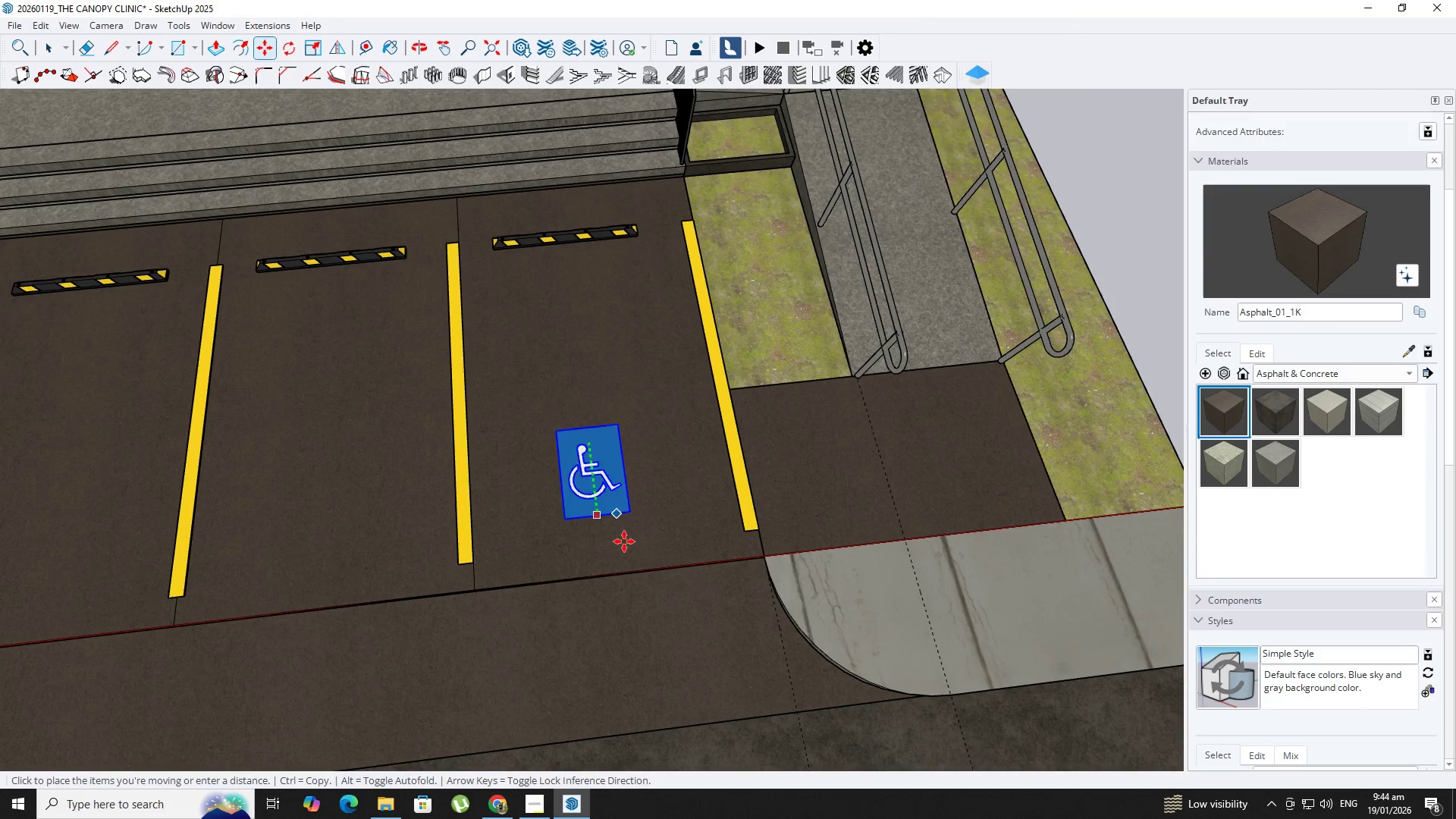 
key(ArrowRight)
 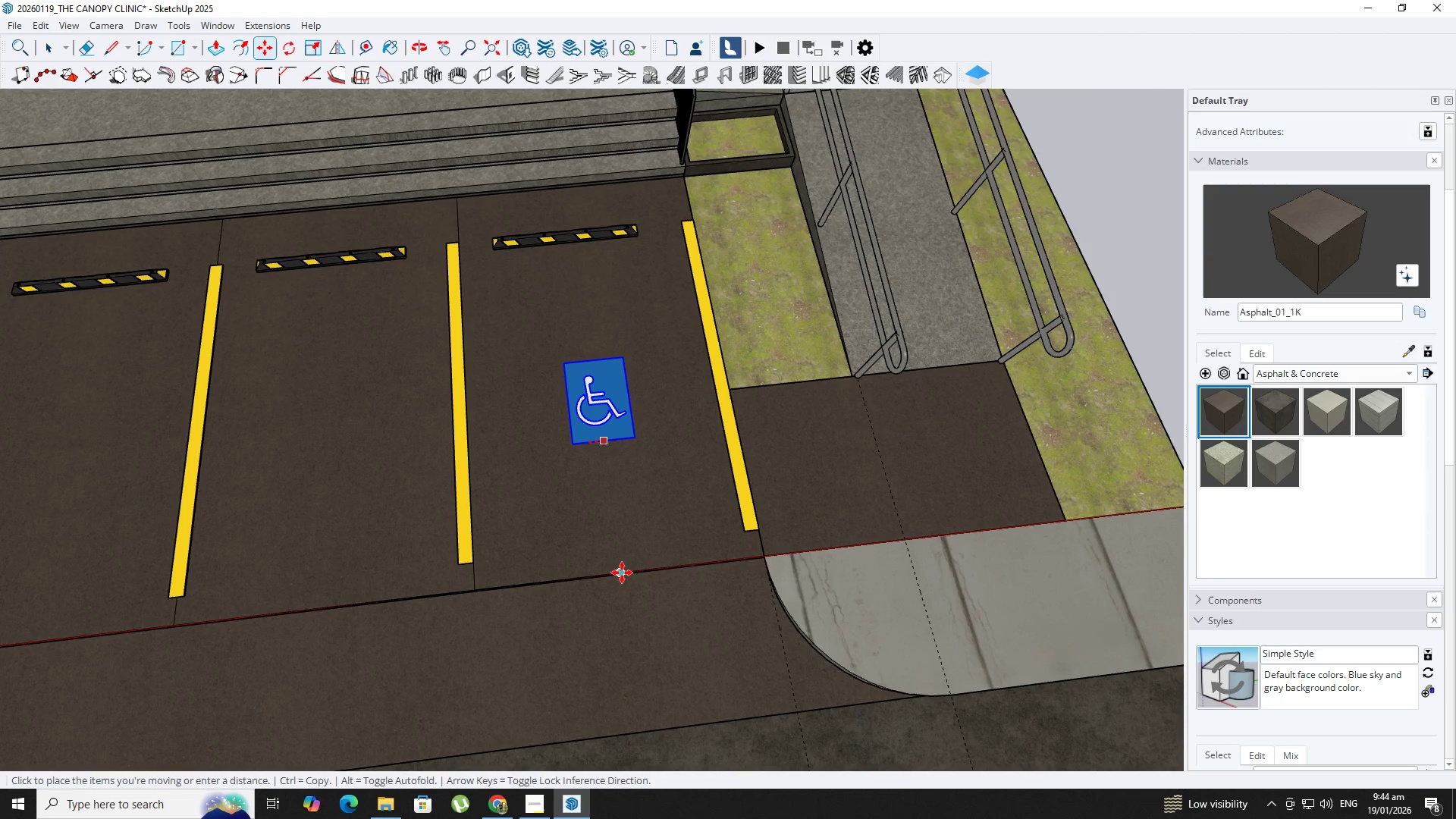 
left_click([621, 573])
 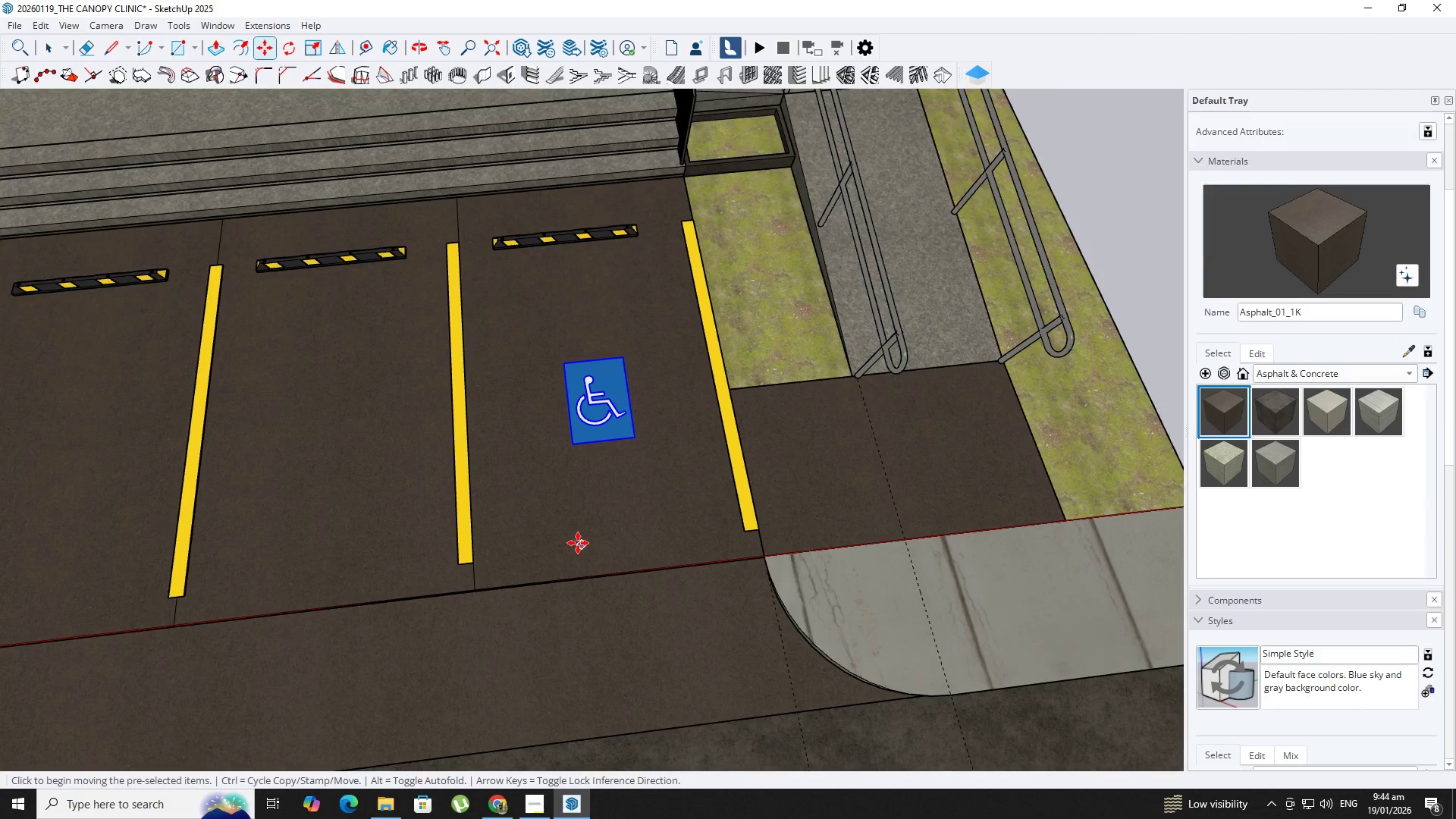 
hold_key(key=ShiftLeft, duration=0.31)
 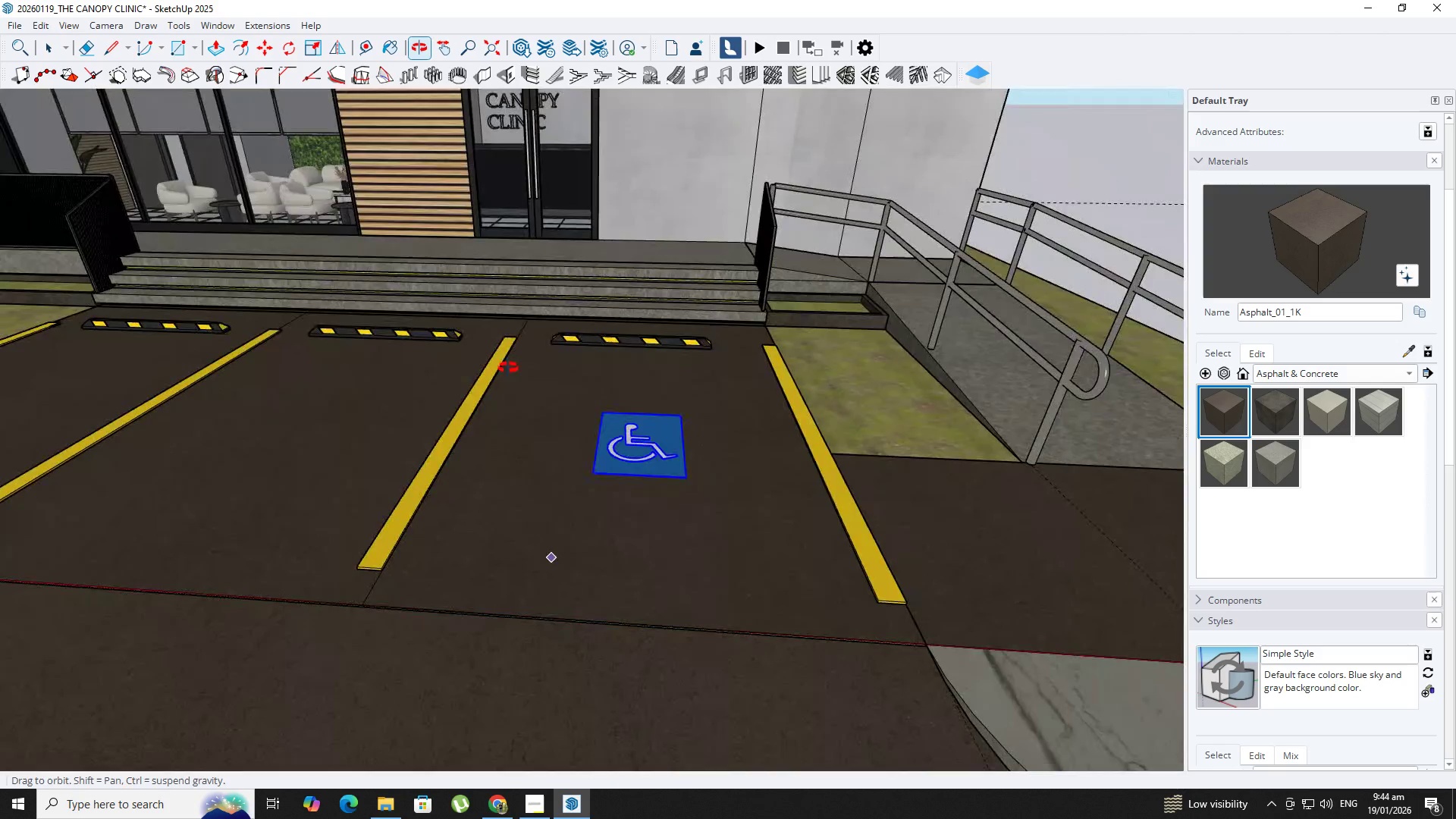 
scroll: coordinate [565, 529], scroll_direction: up, amount: 3.0
 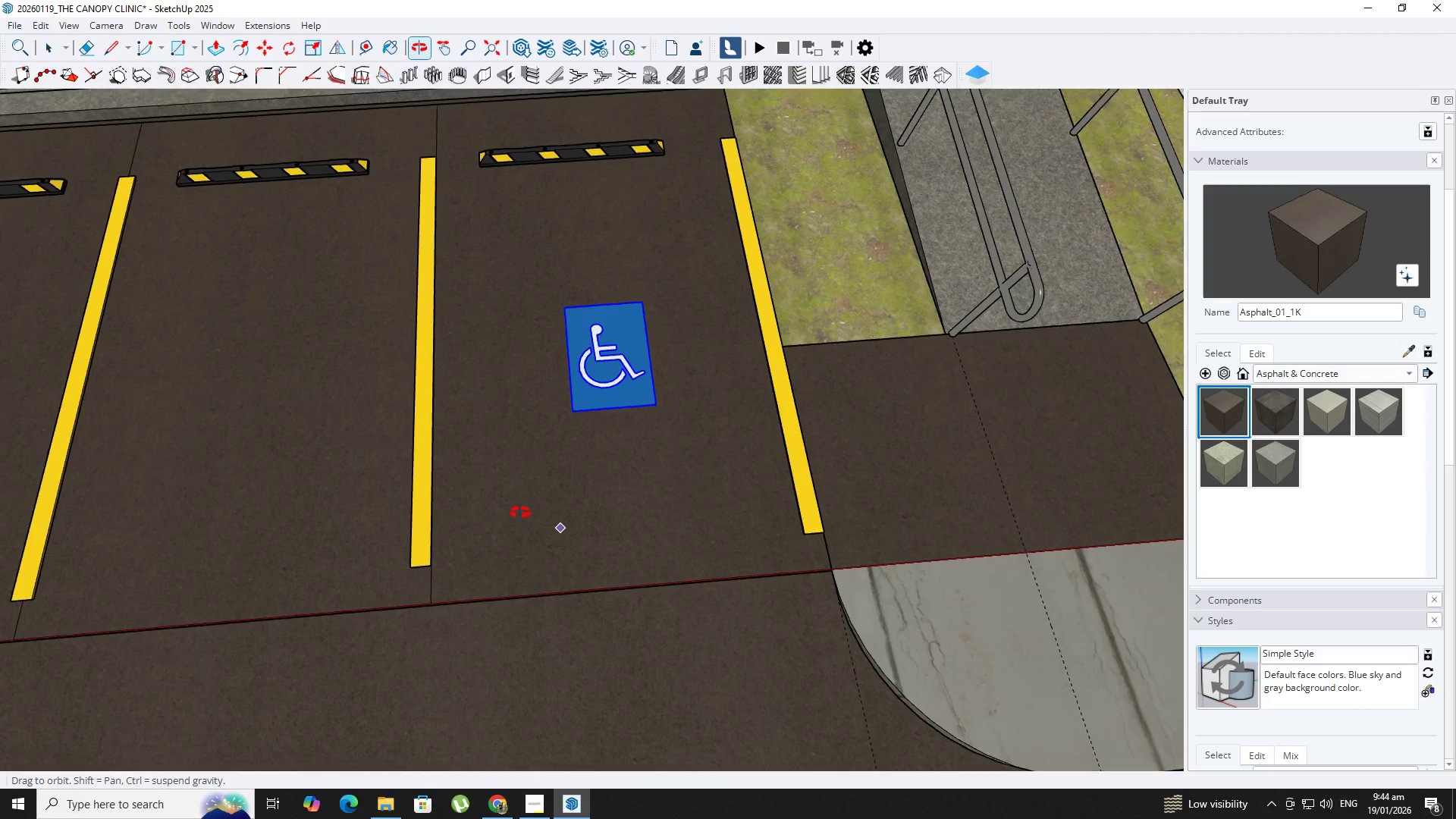 
scroll: coordinate [508, 372], scroll_direction: down, amount: 3.0
 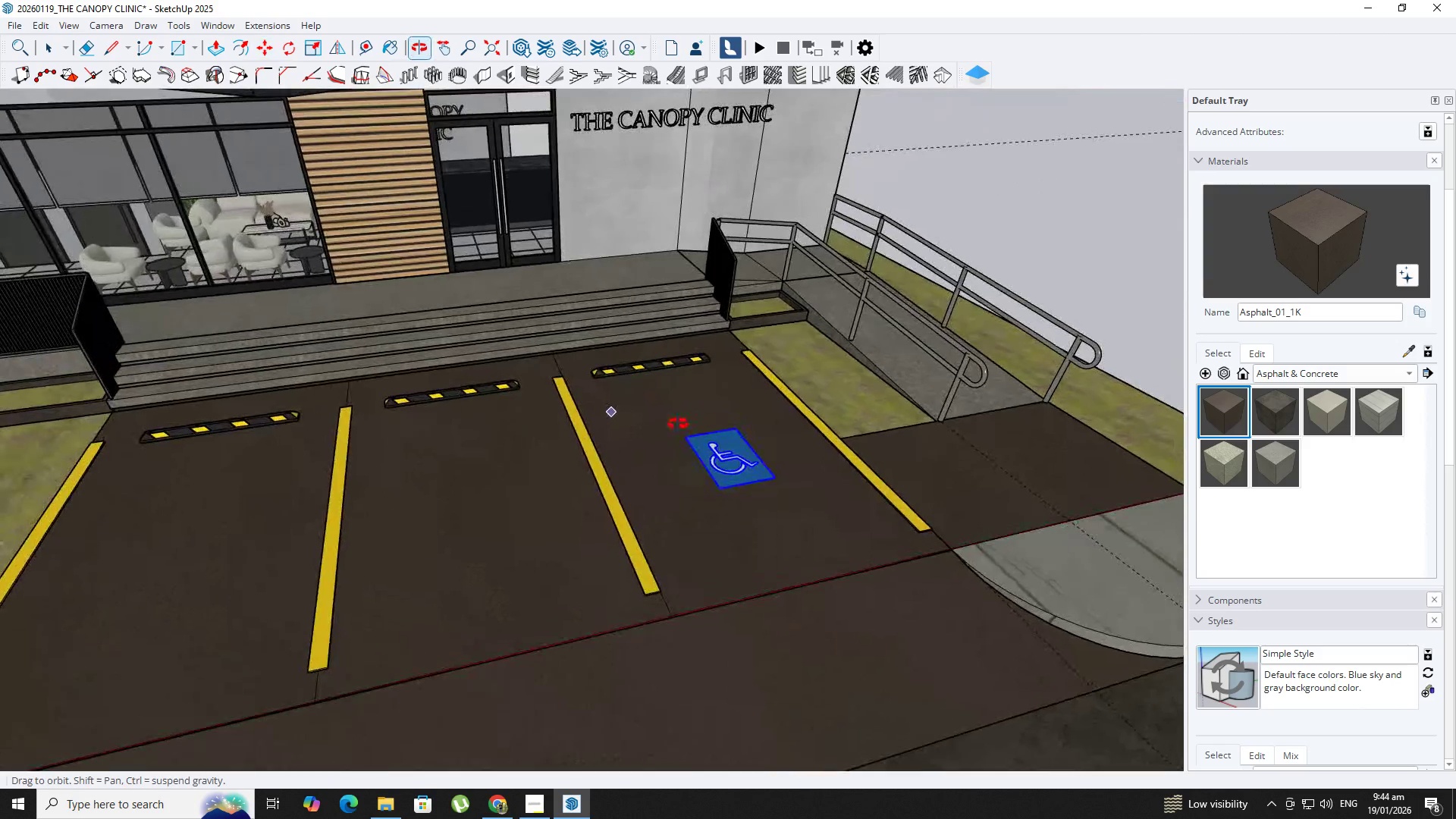 
hold_key(key=ShiftLeft, duration=0.38)
 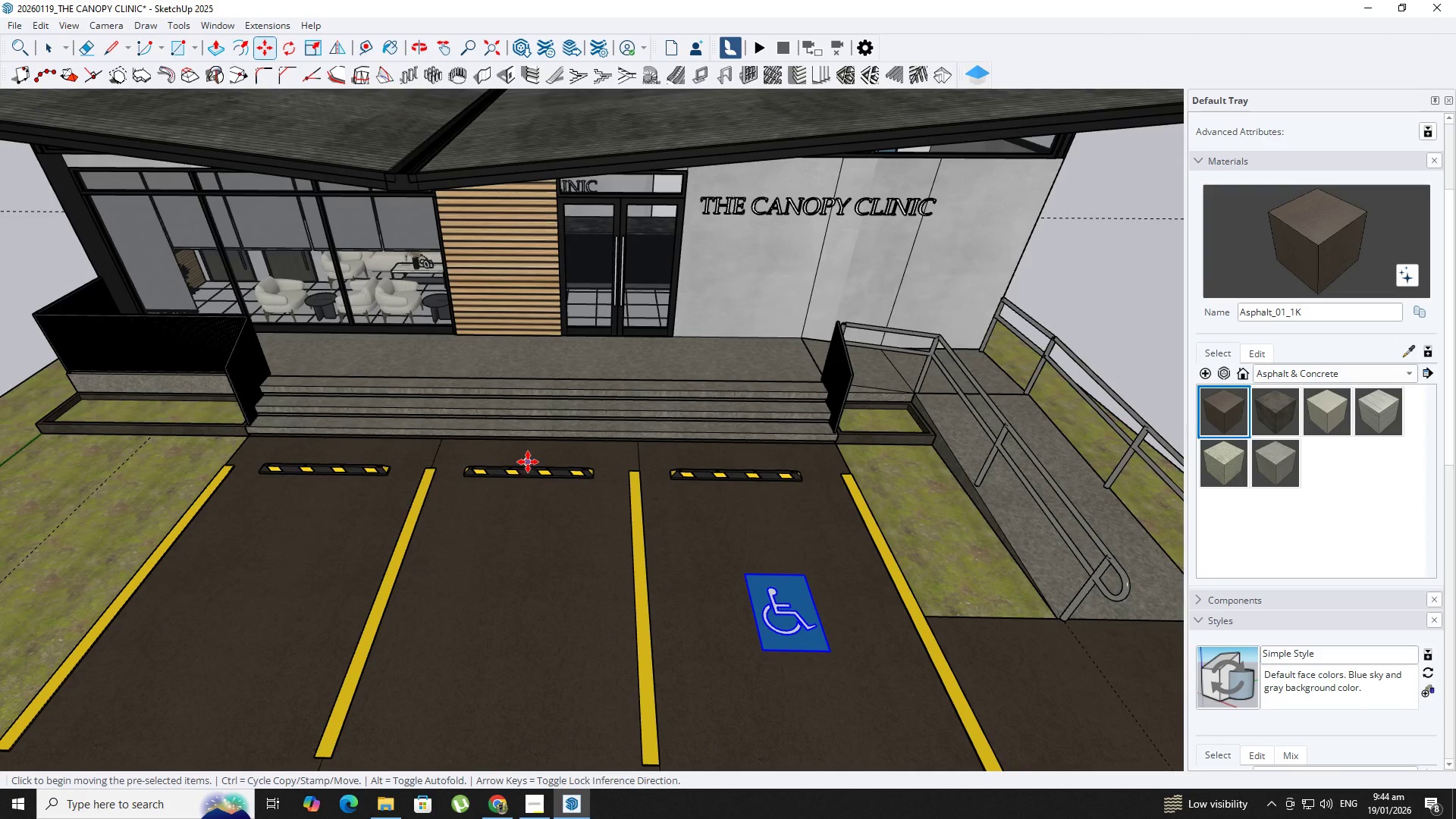 
scroll: coordinate [654, 471], scroll_direction: up, amount: 2.0
 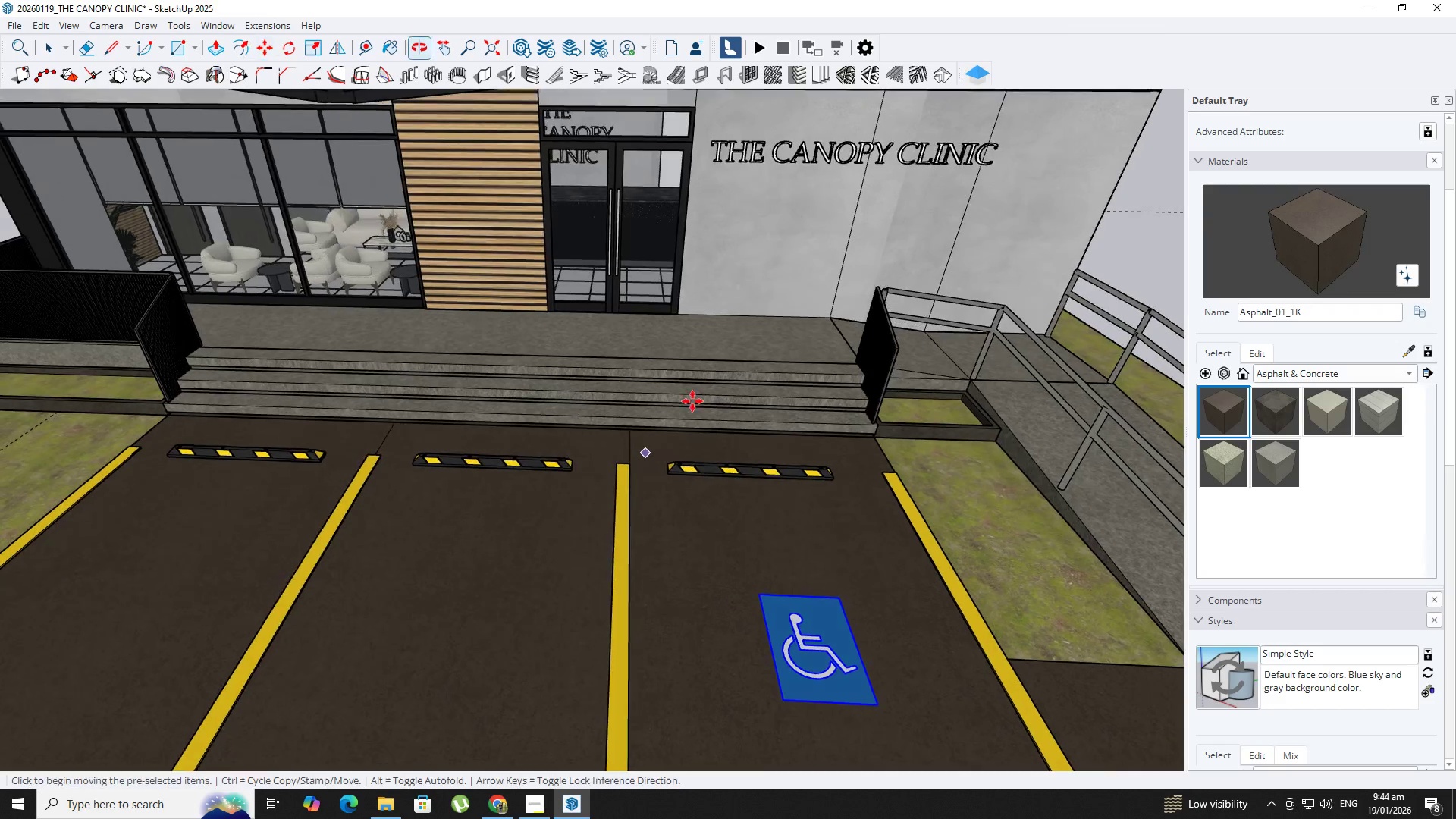 
key(Control+V)
 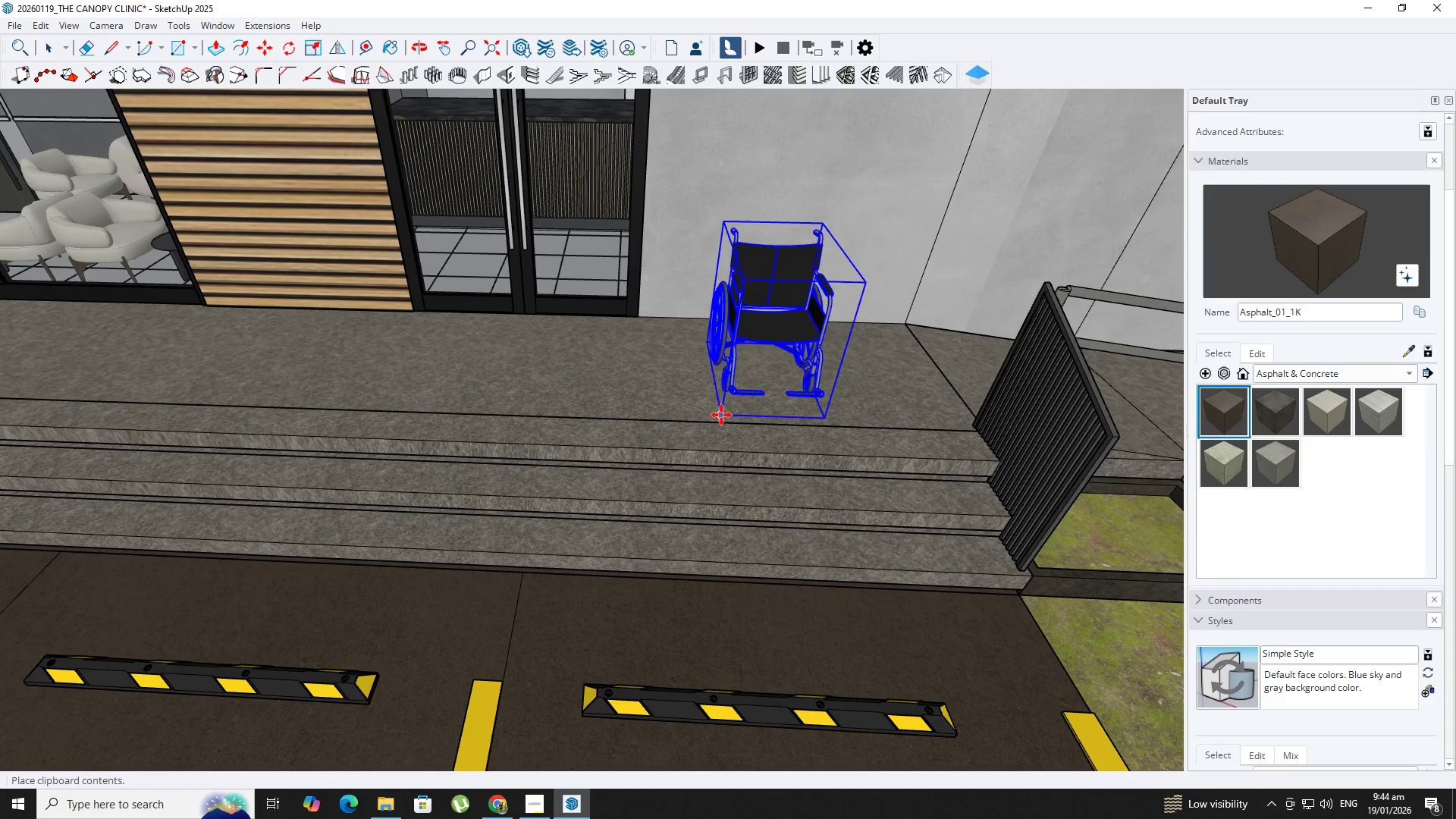 
scroll: coordinate [770, 278], scroll_direction: up, amount: 6.0
 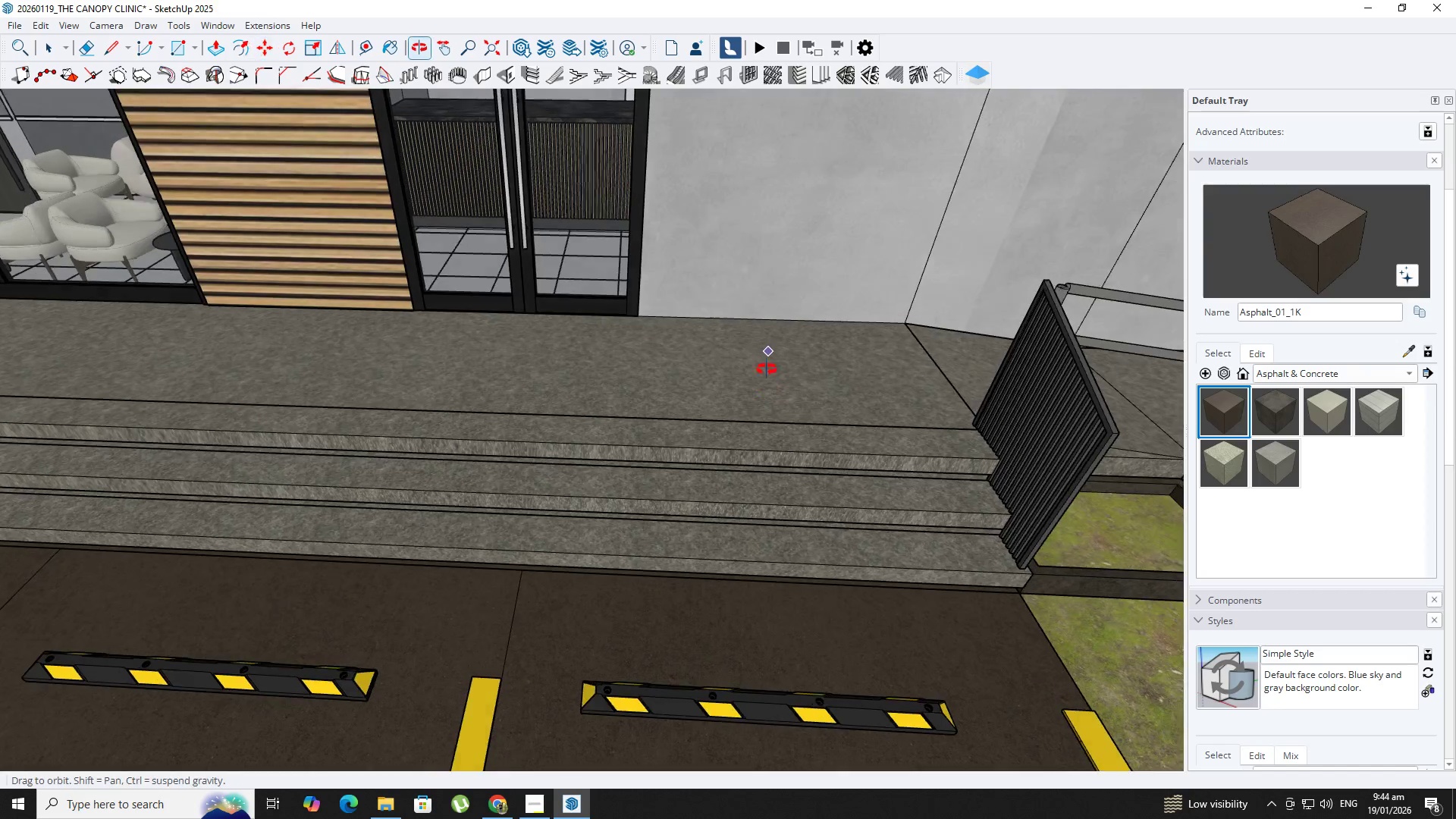 
left_click([720, 415])
 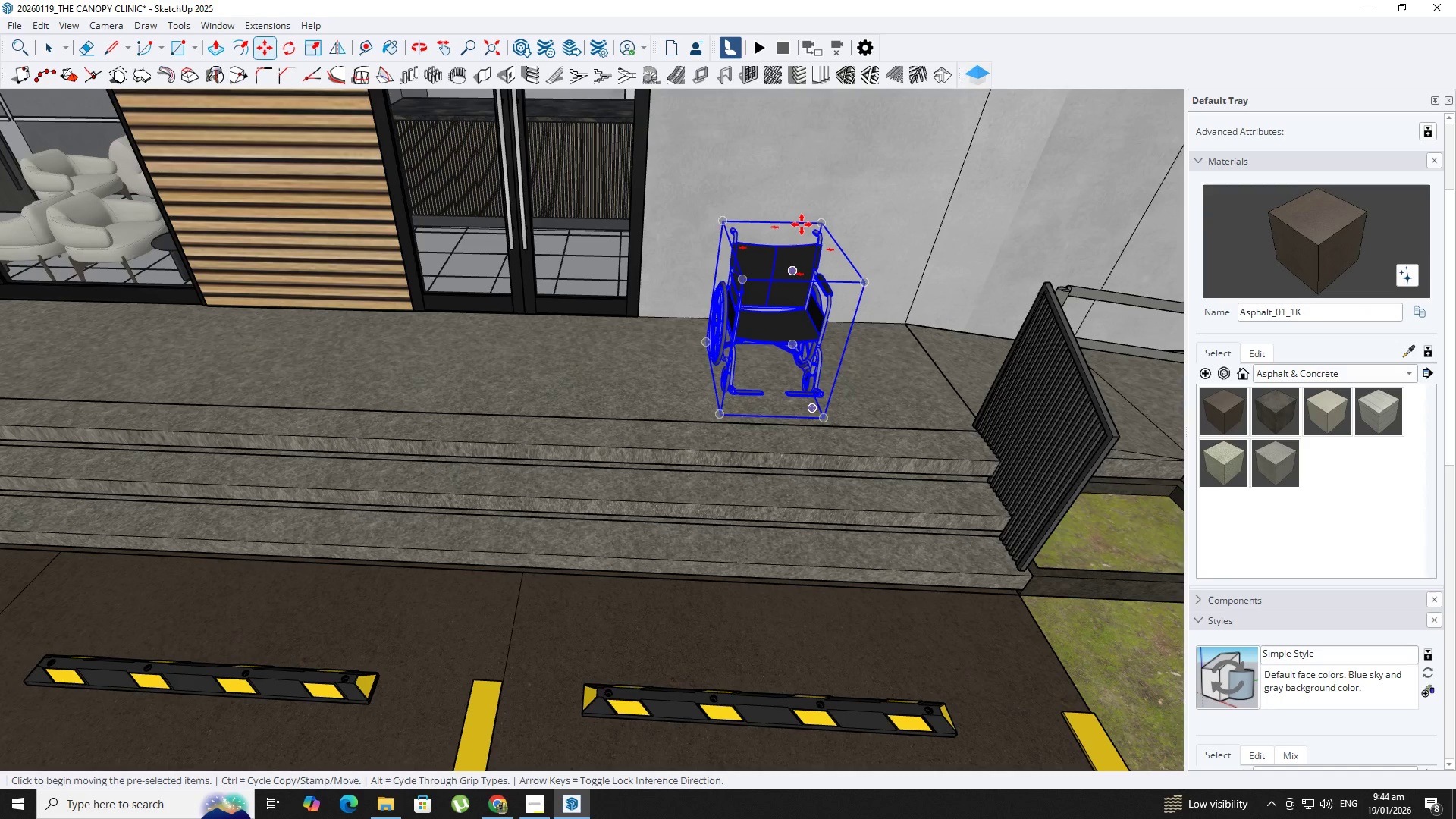 
scroll: coordinate [802, 226], scroll_direction: up, amount: 1.0
 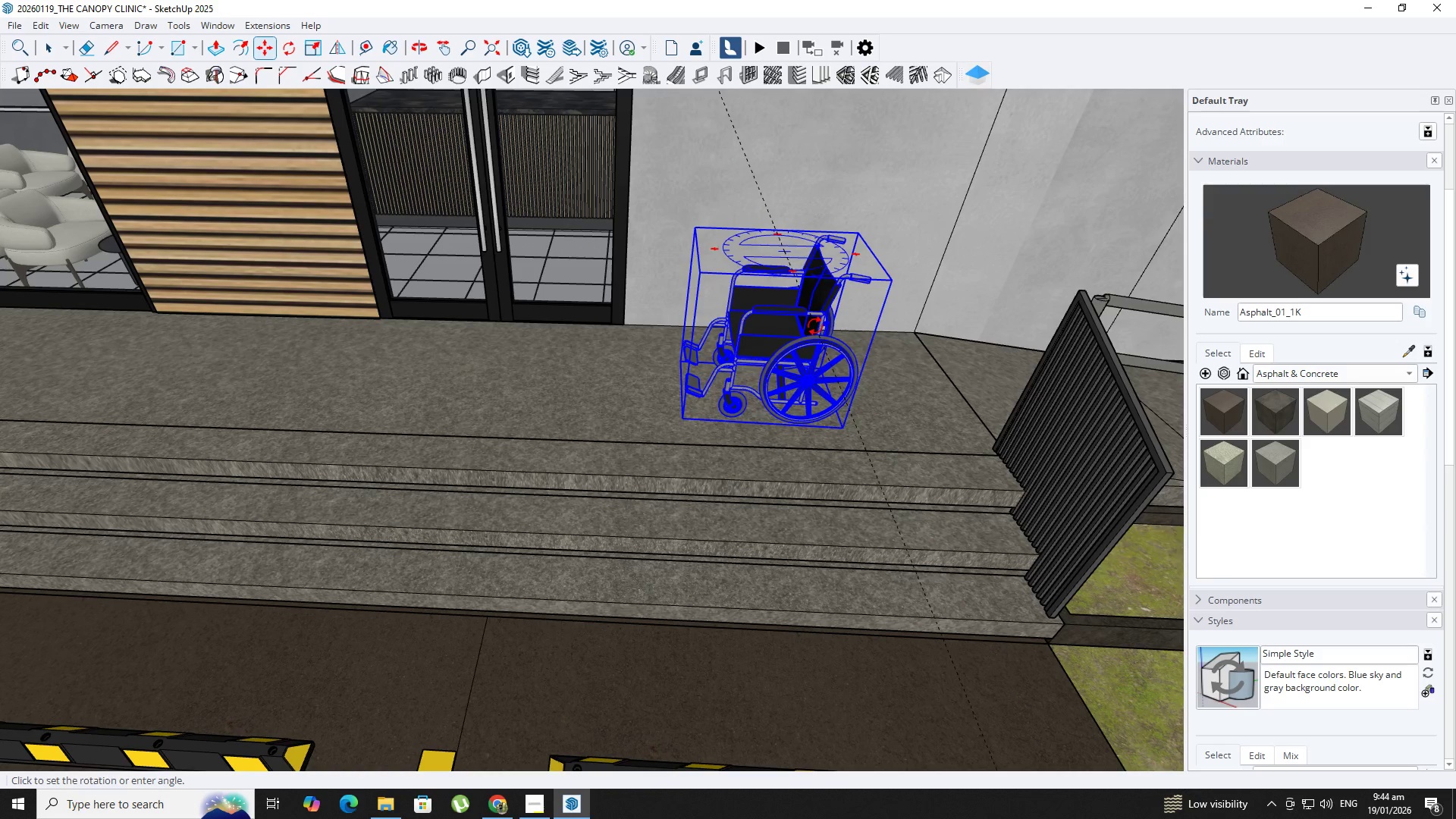 
left_click([815, 327])
 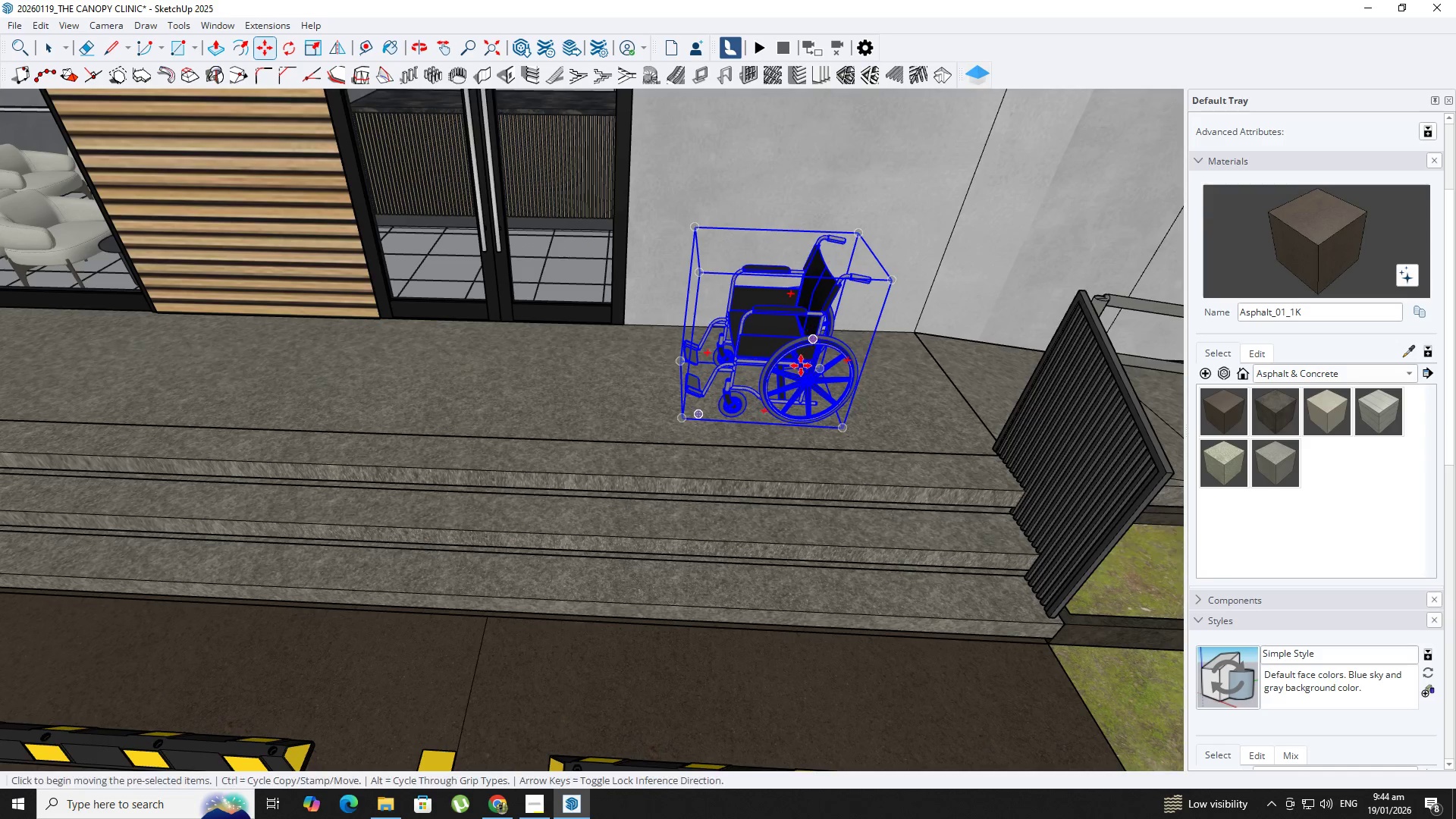 
scroll: coordinate [800, 368], scroll_direction: up, amount: 1.0
 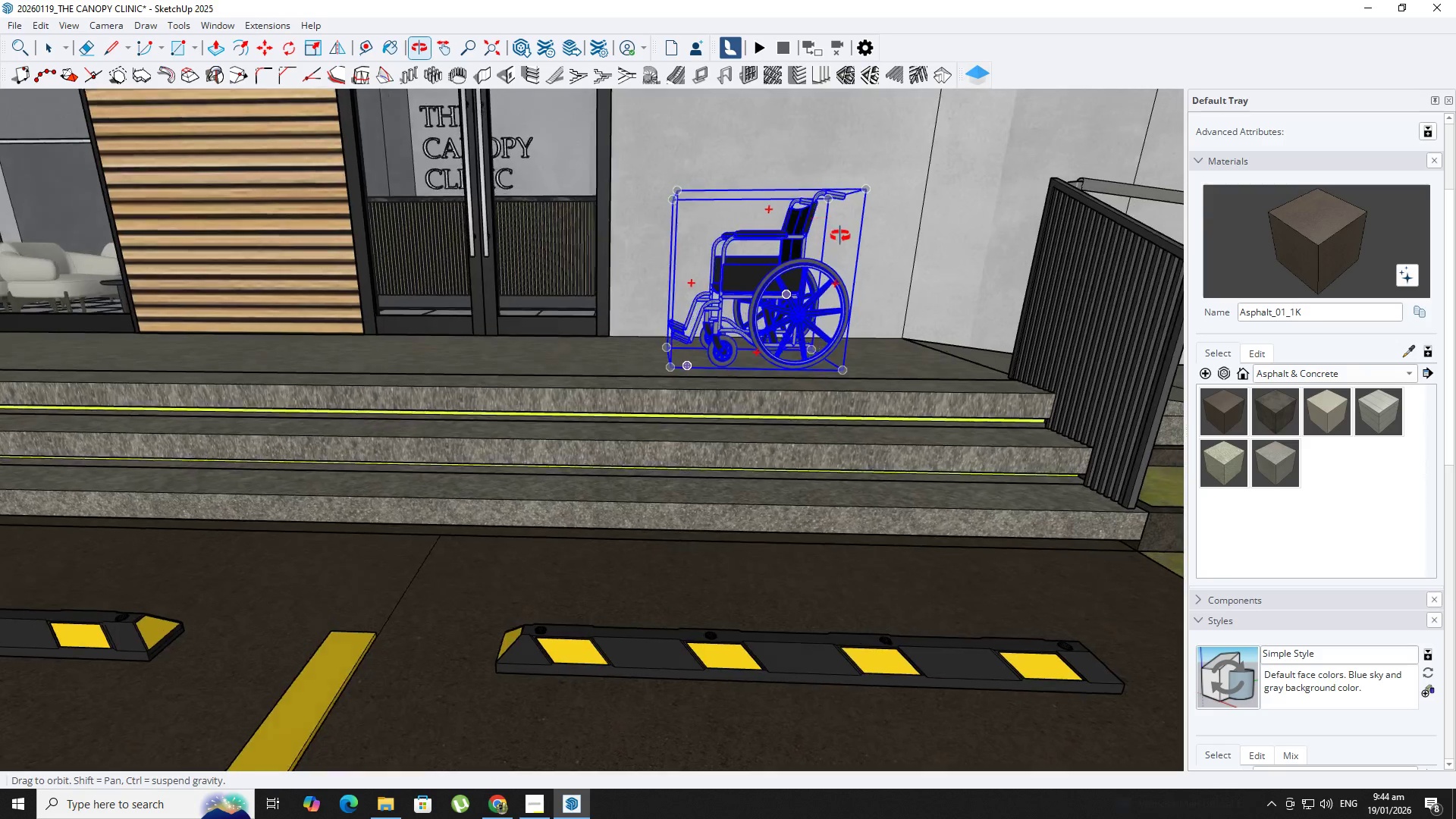 
key(Shift+ShiftLeft)
 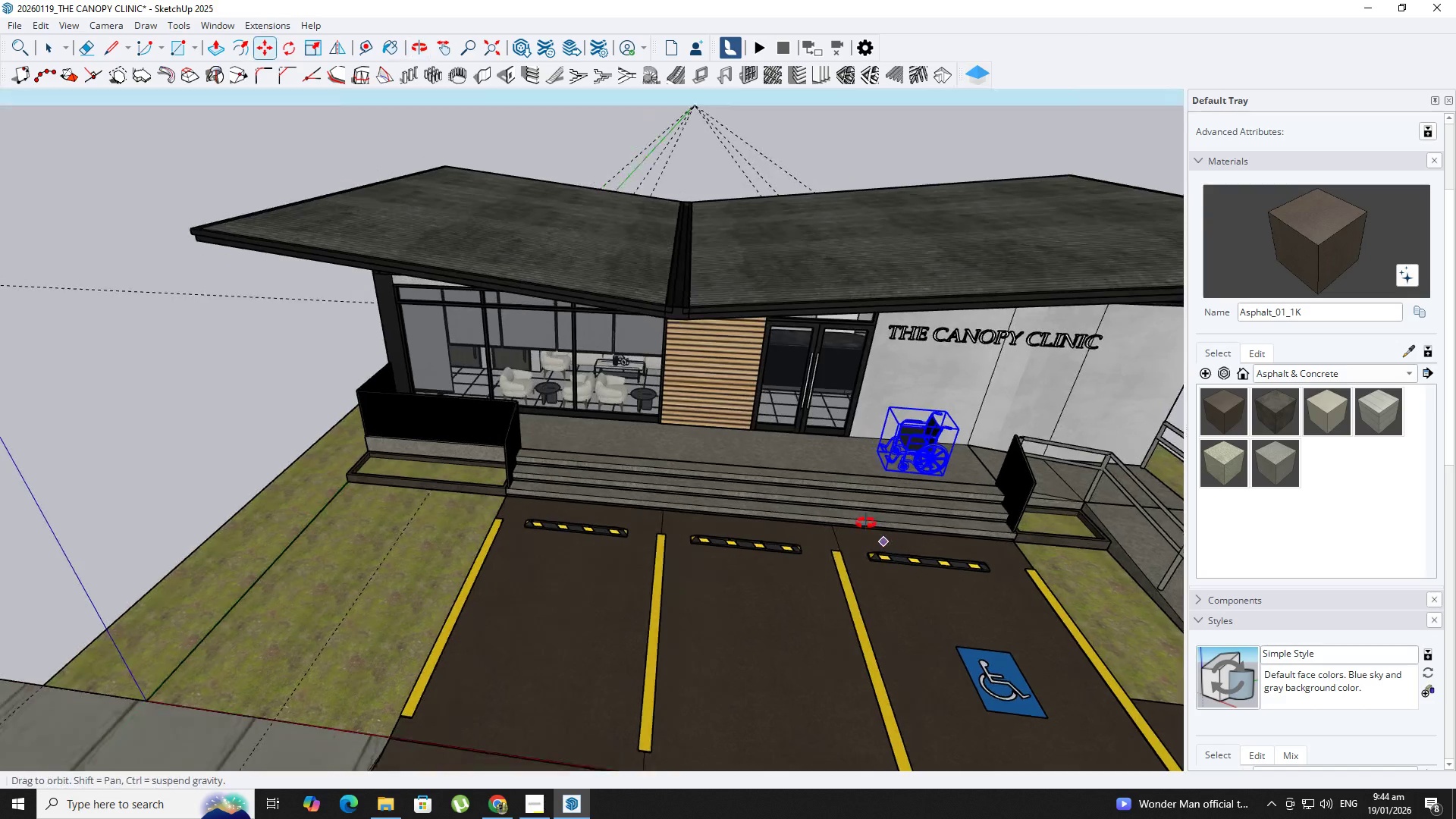 
scroll: coordinate [625, 287], scroll_direction: down, amount: 11.0
 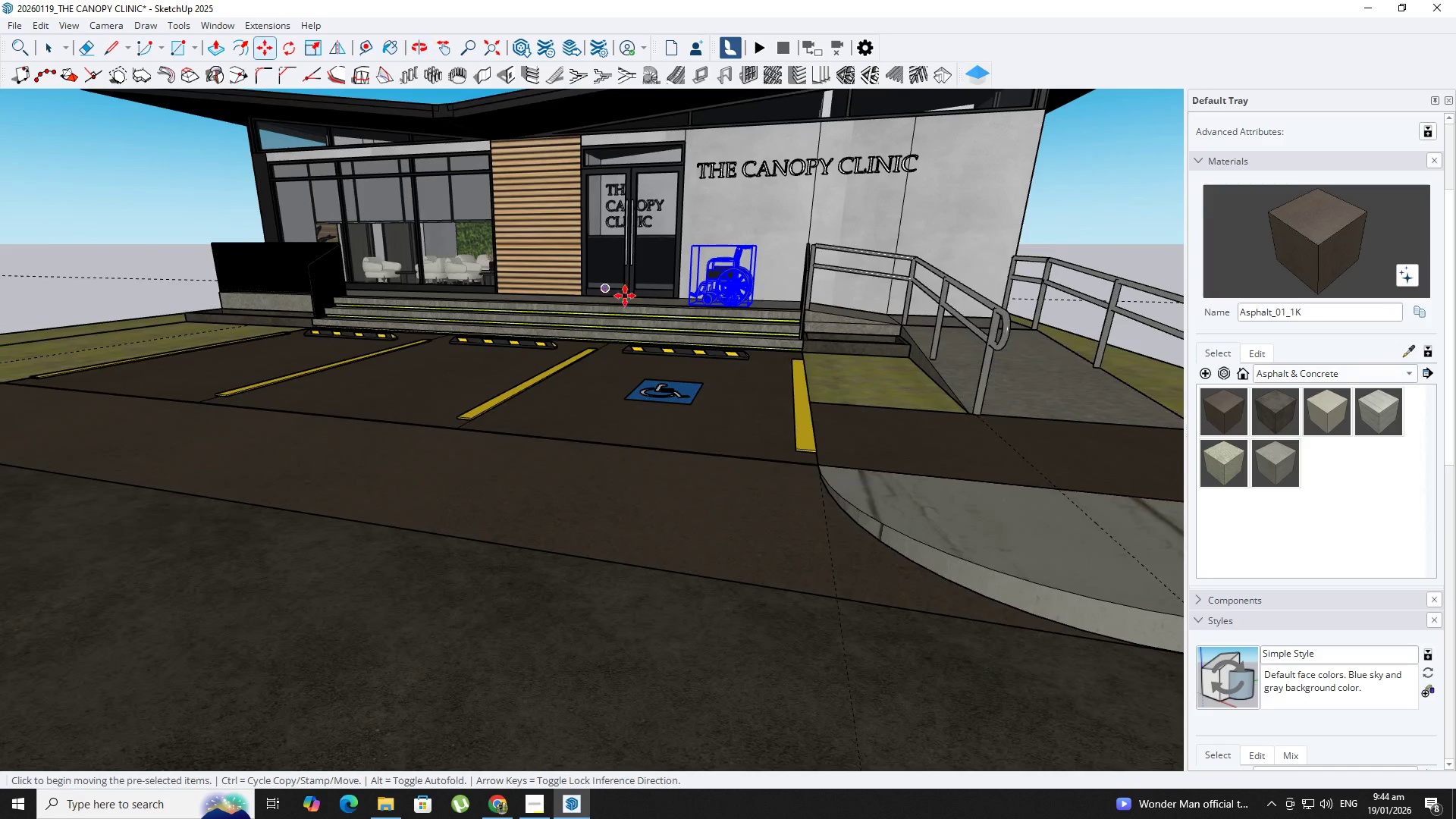 
mouse_move([816, 457])